 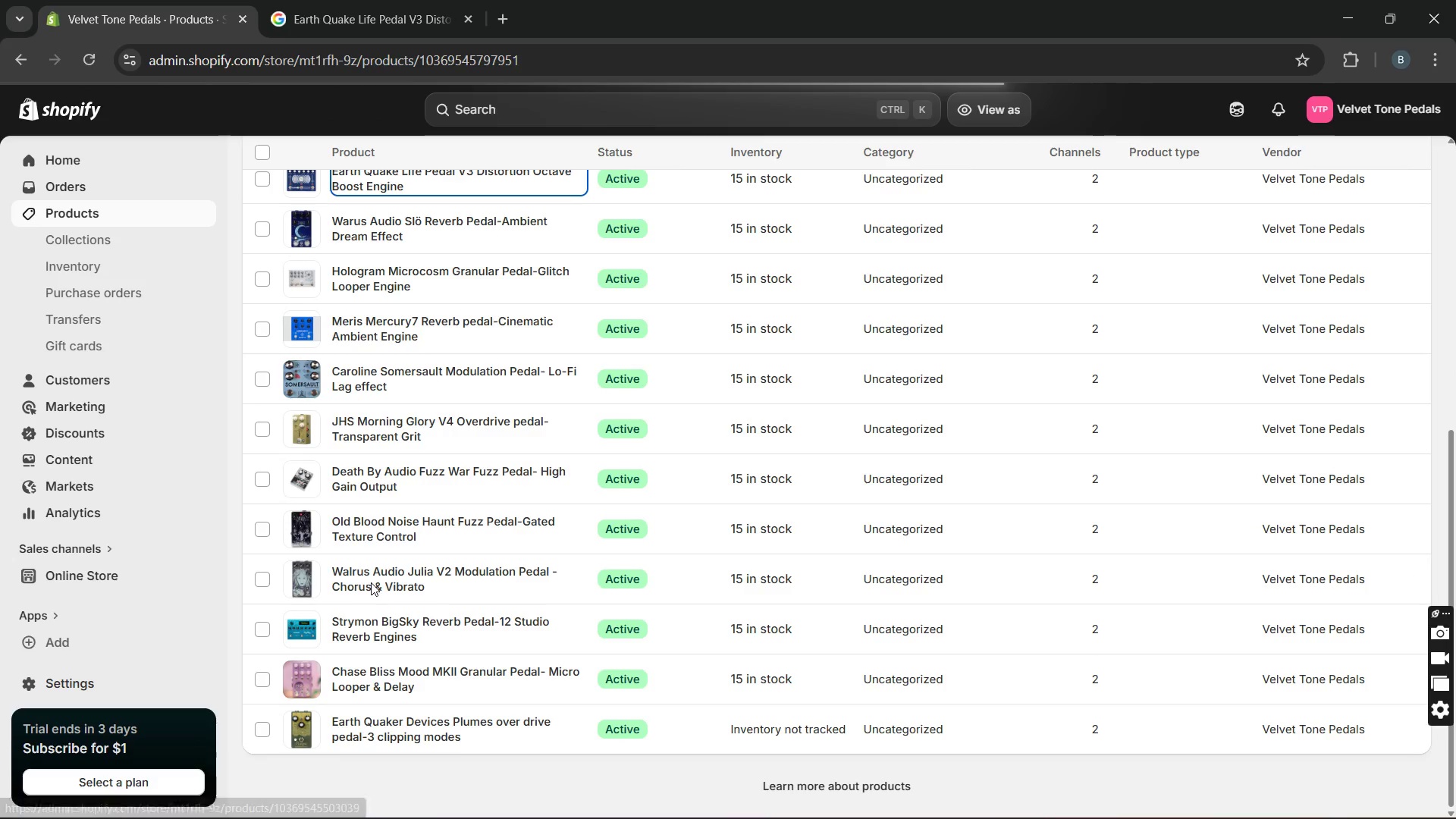 
left_click([143, 209])
 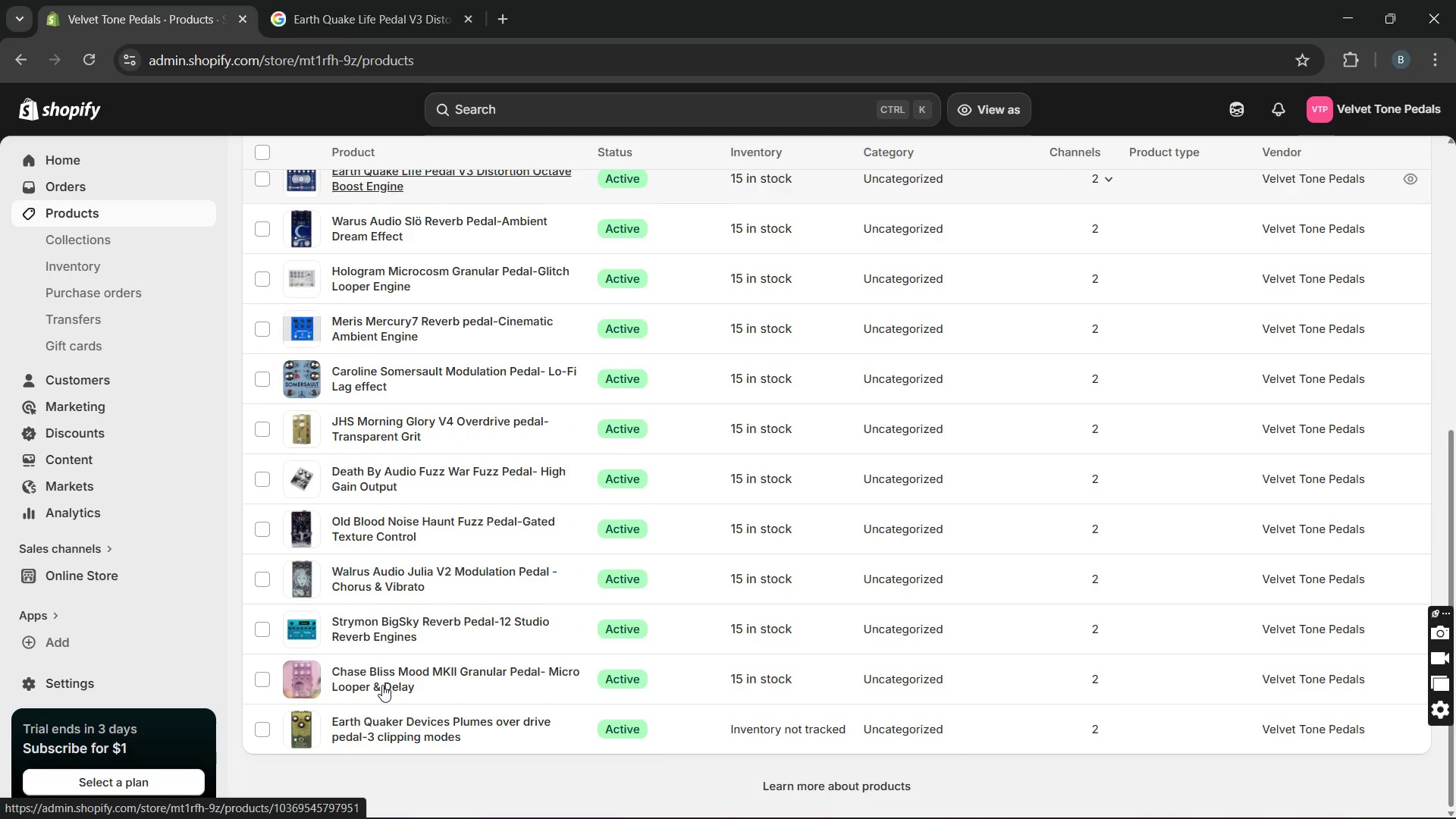 
wait(6.95)
 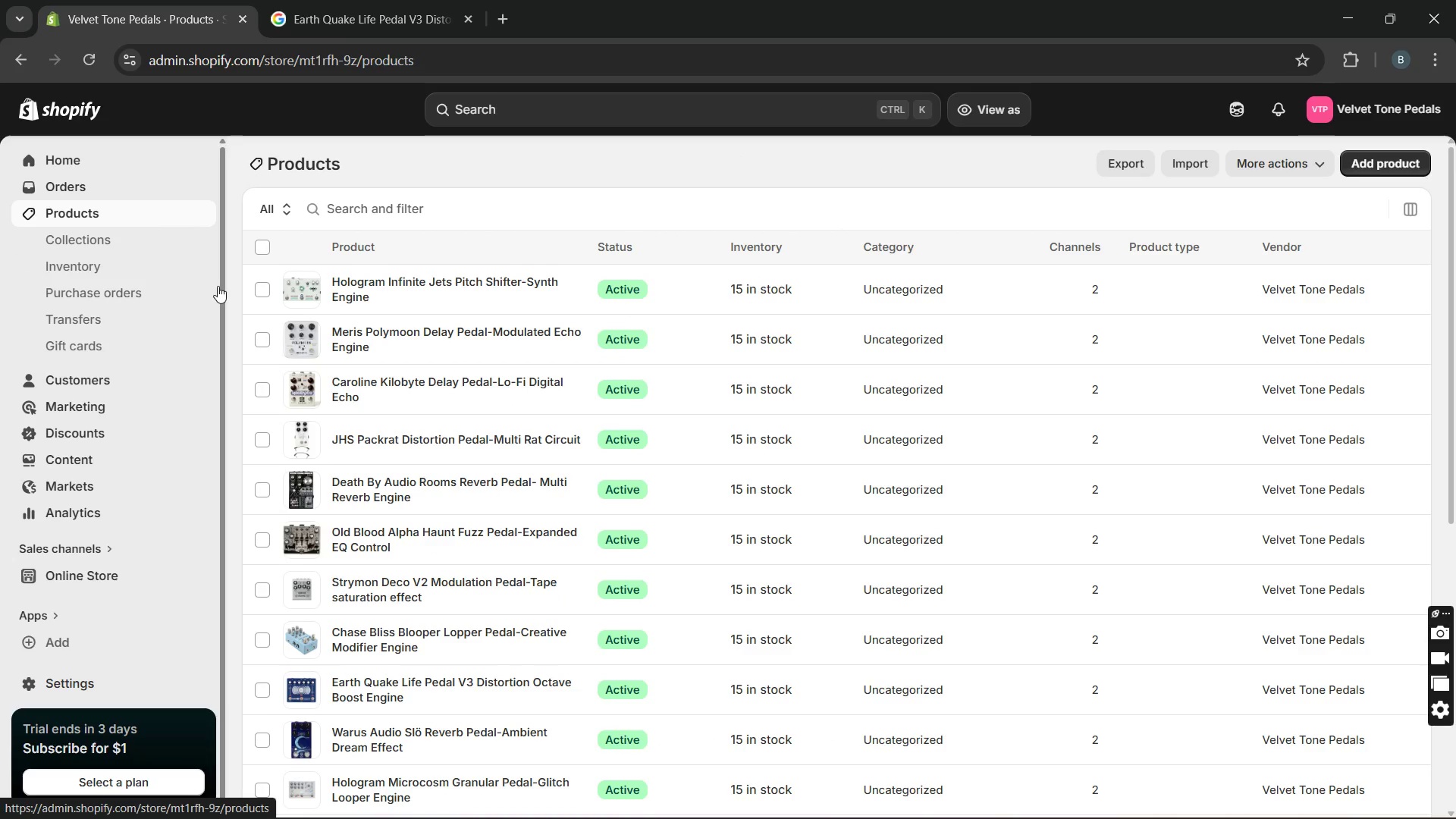 
left_click([366, 528])
 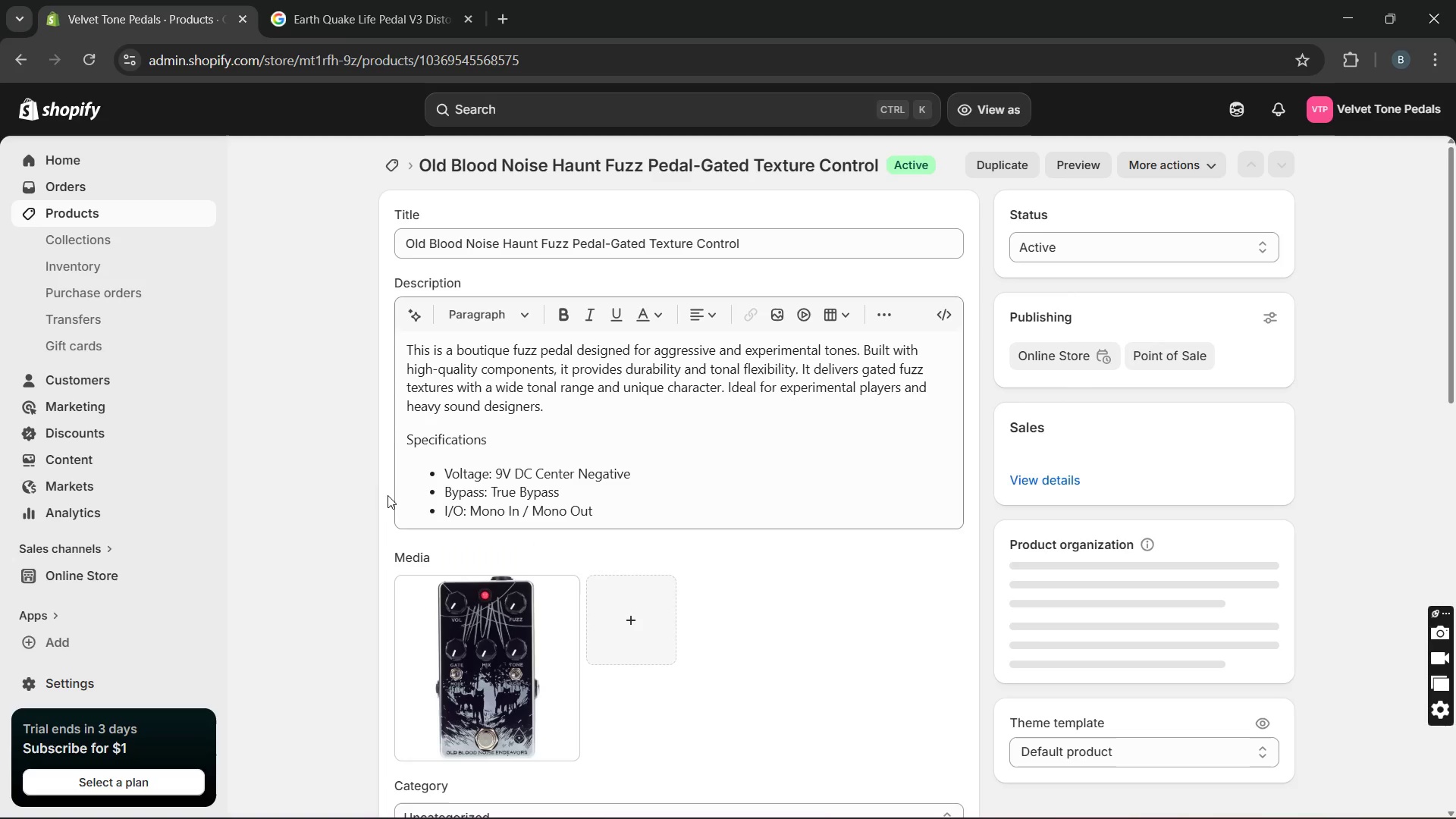 
double_click([471, 447])
 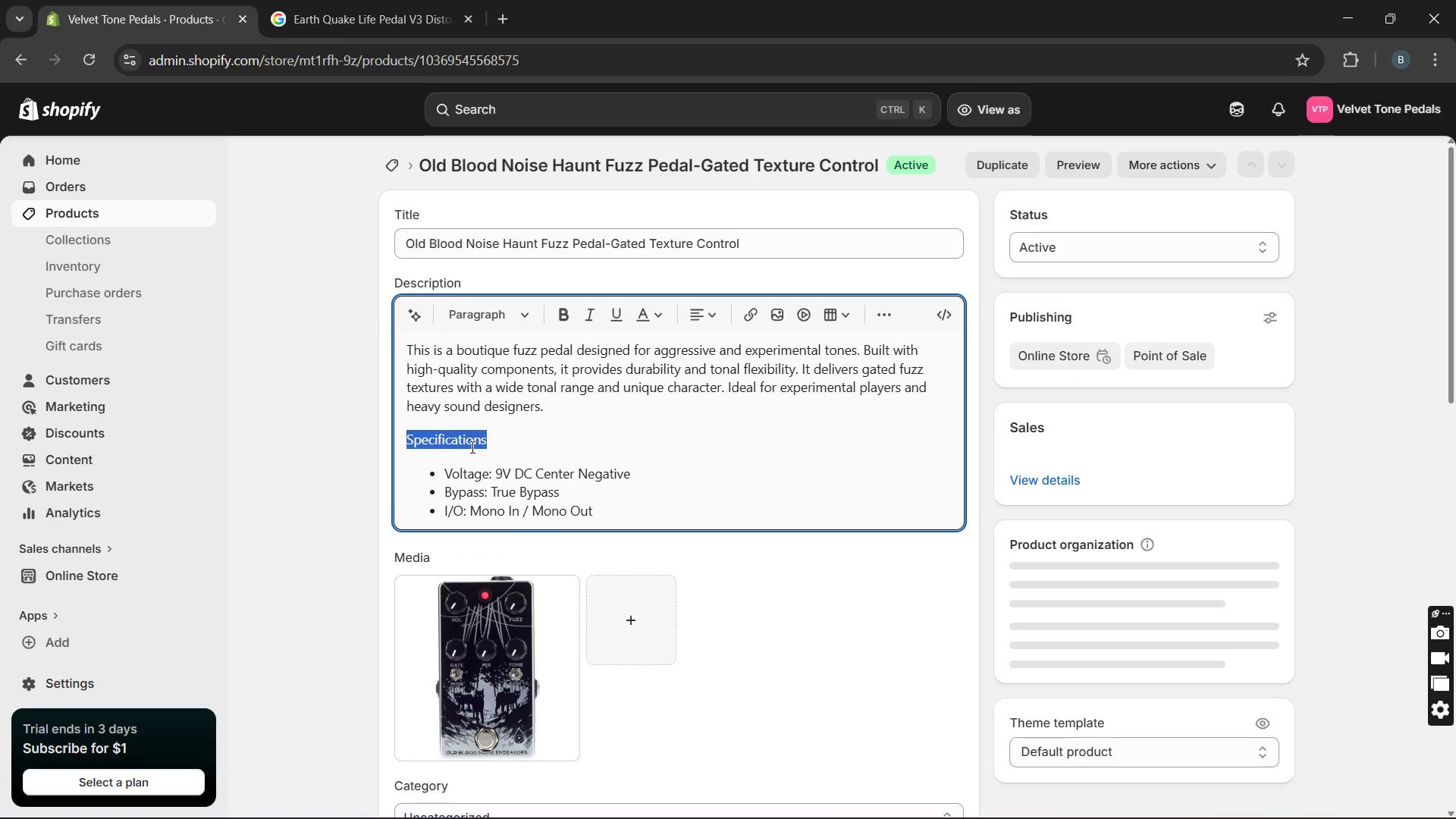 
triple_click([471, 447])
 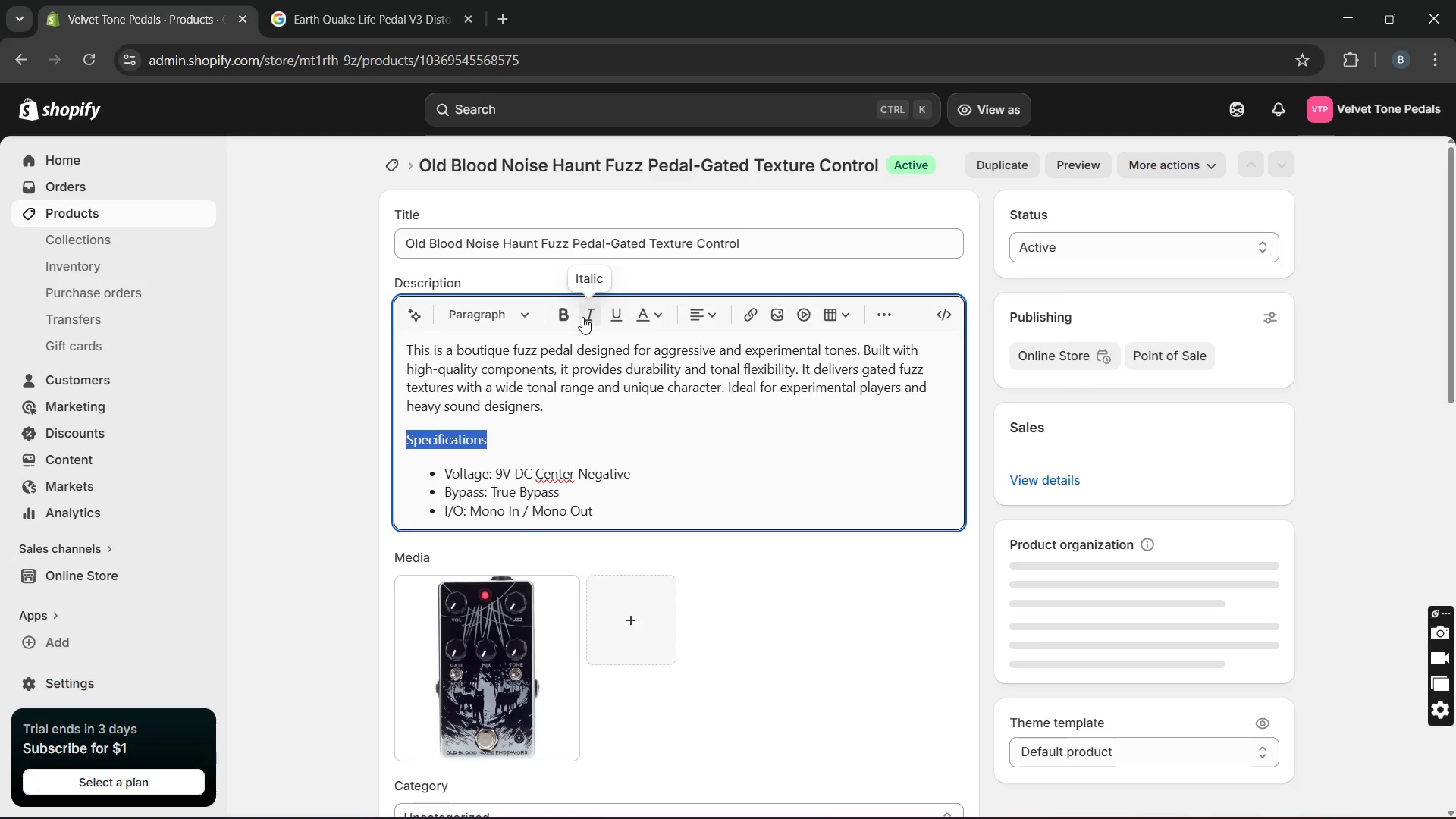 
left_click([560, 317])
 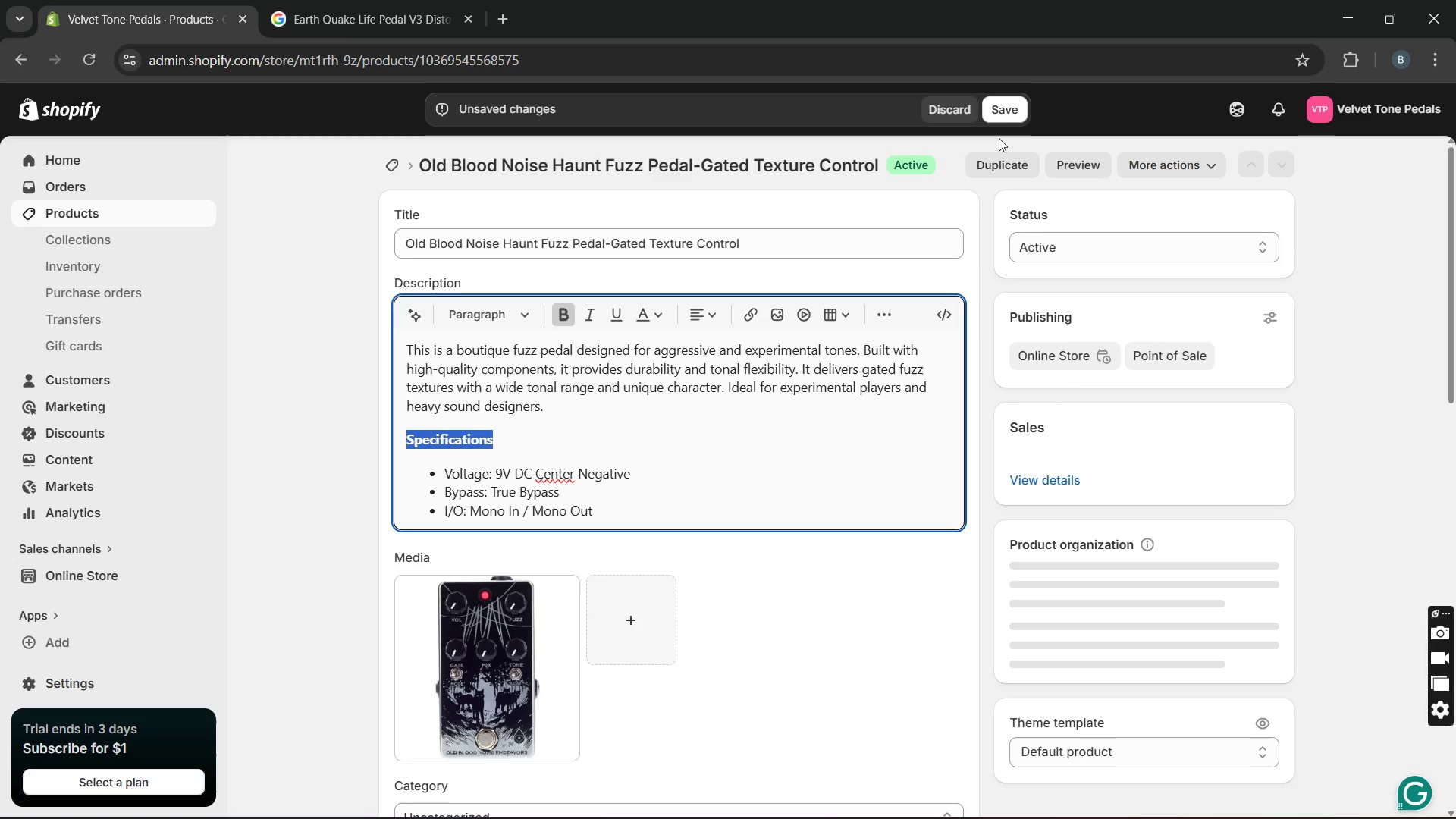 
left_click([1007, 102])
 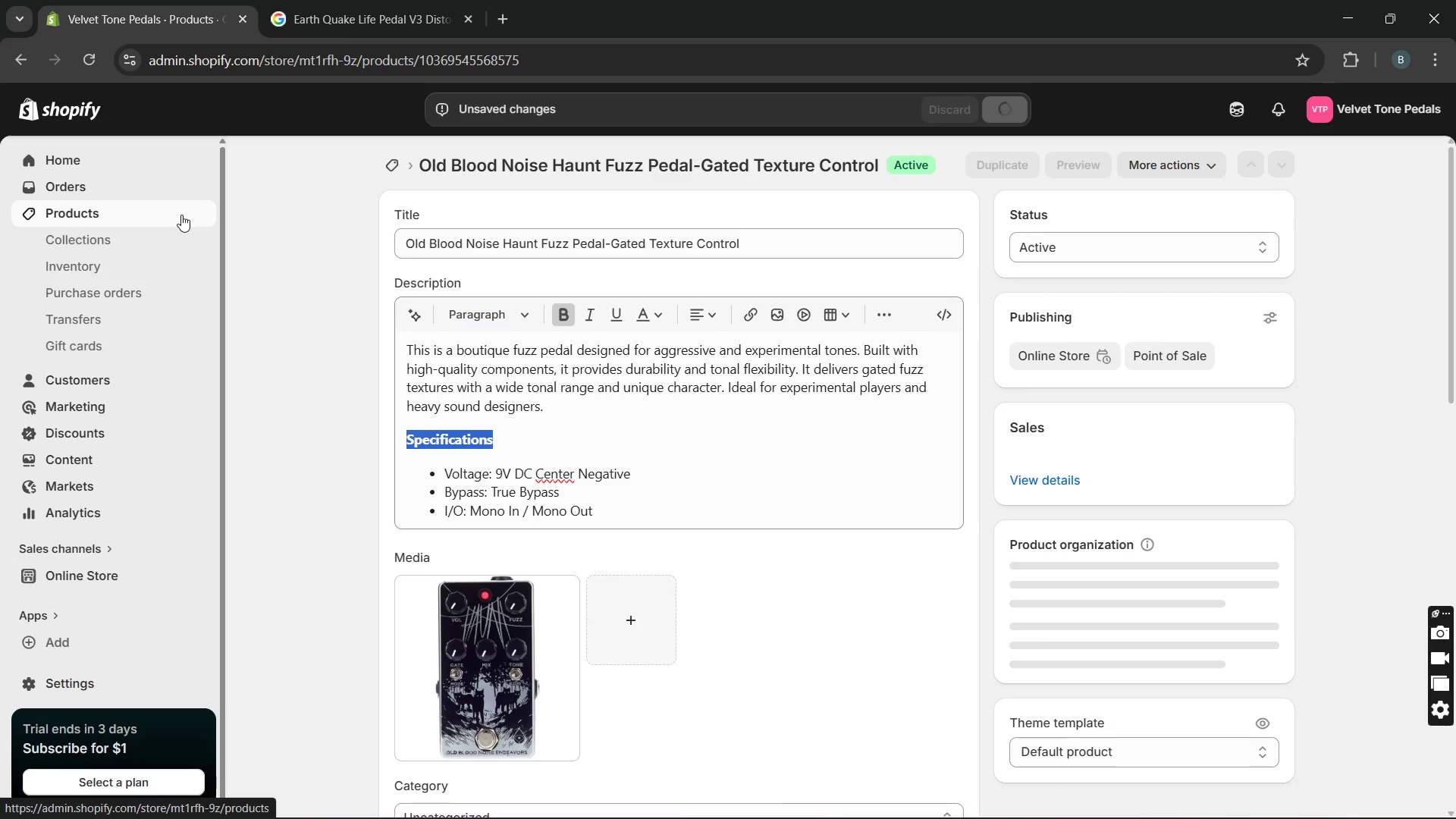 
wait(38.55)
 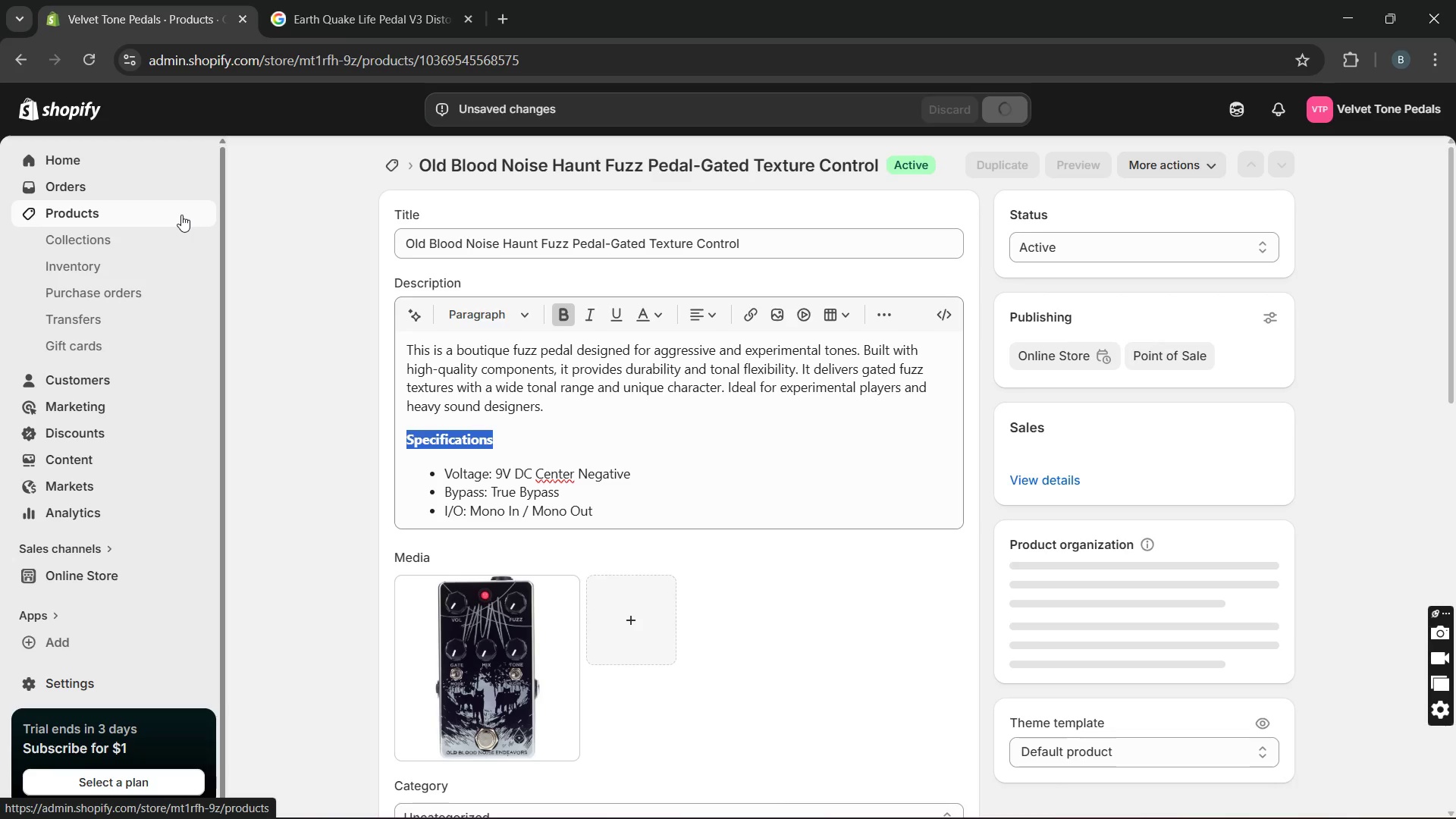 
left_click([1303, 806])
 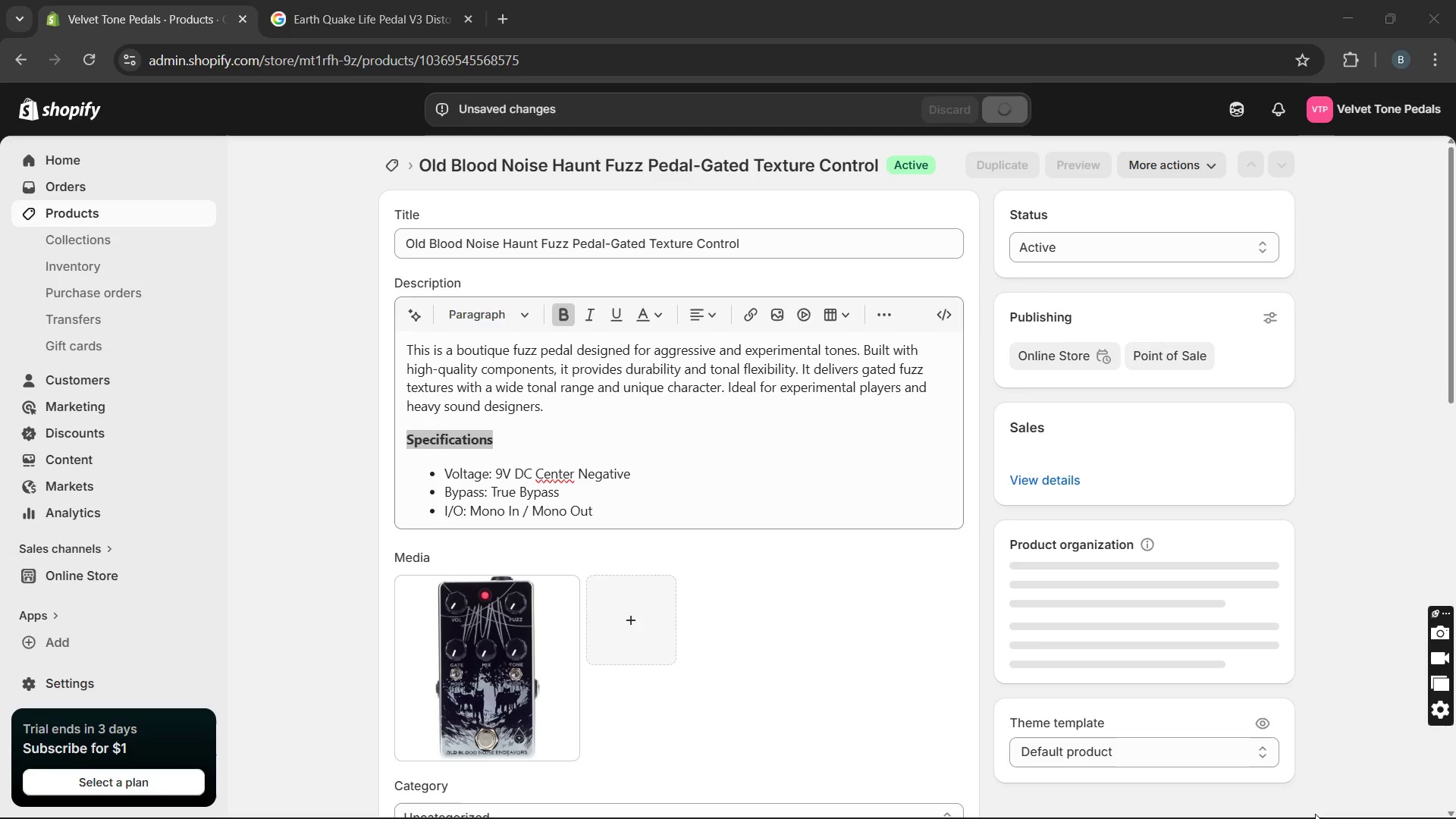 
left_click([1203, 443])
 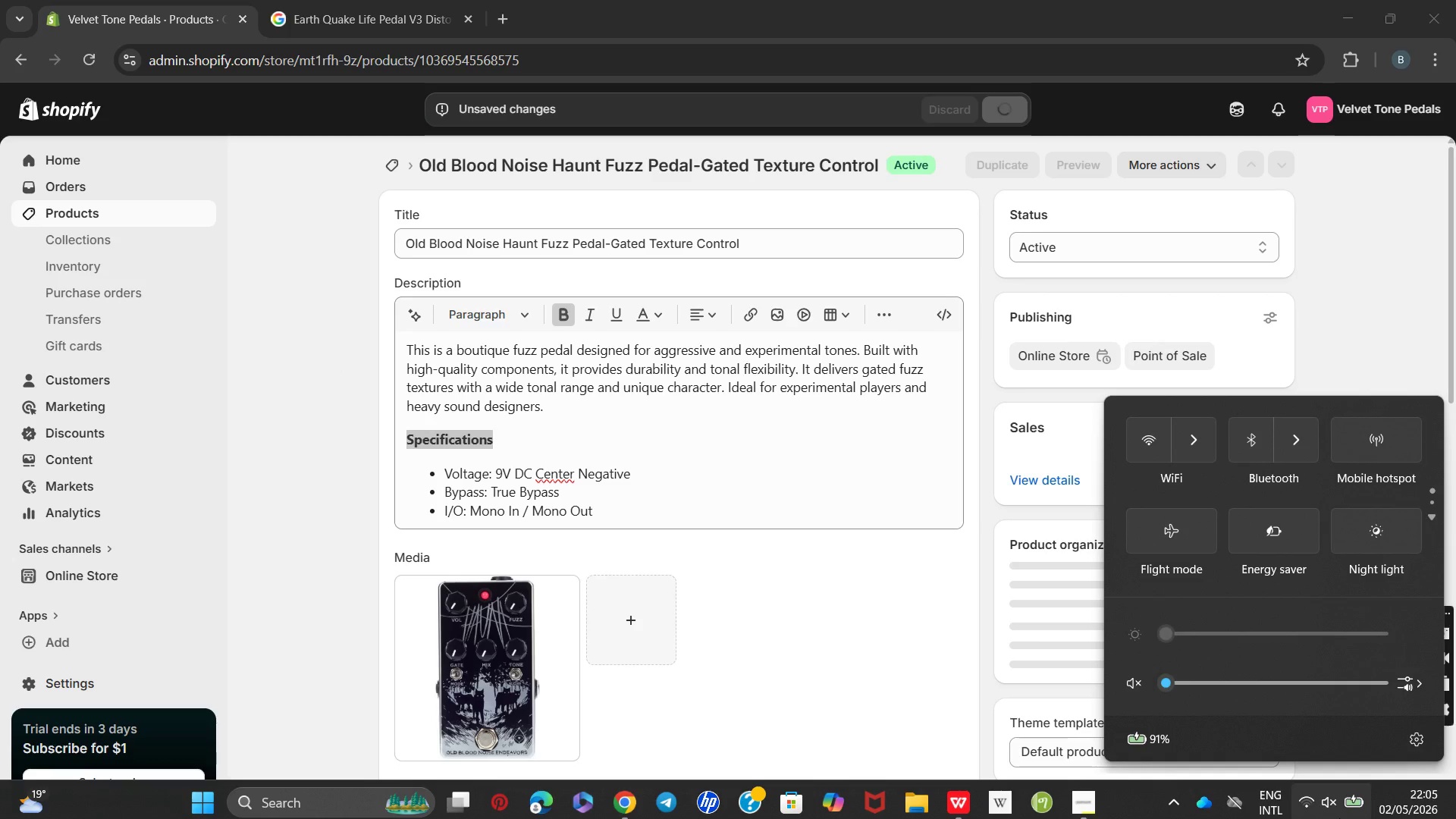 
left_click([1150, 441])
 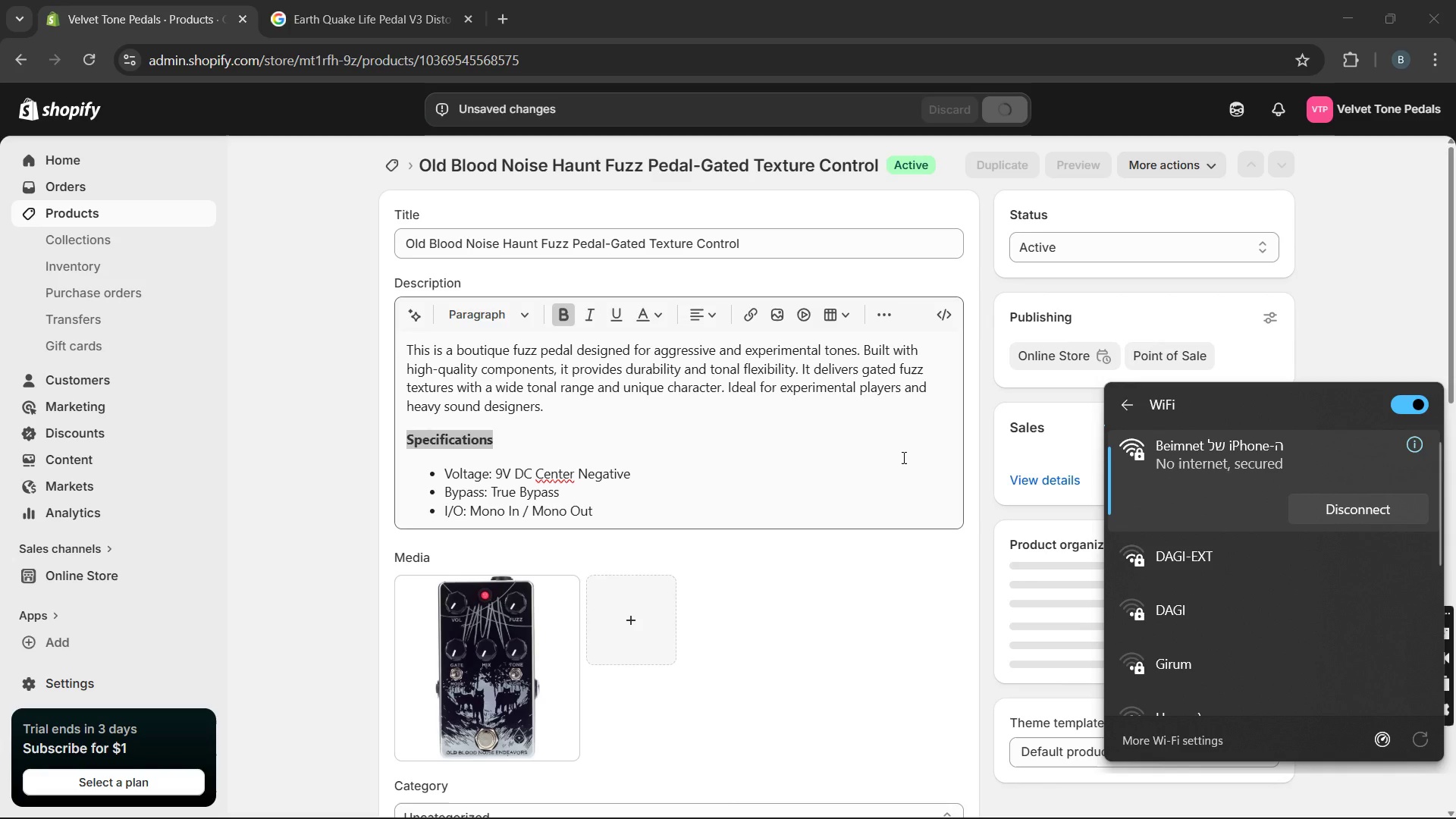 
wait(6.14)
 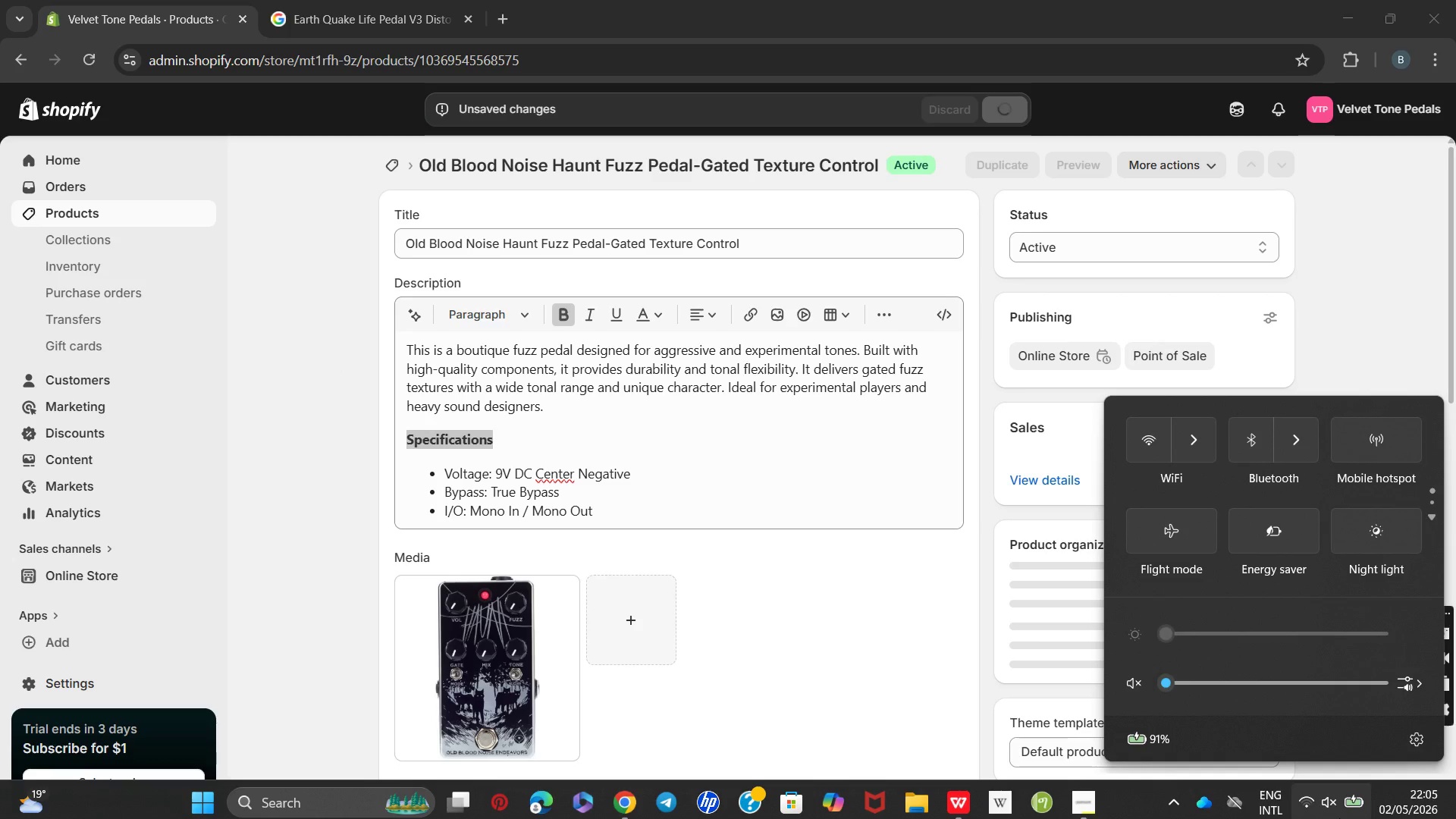 
left_click([737, 489])
 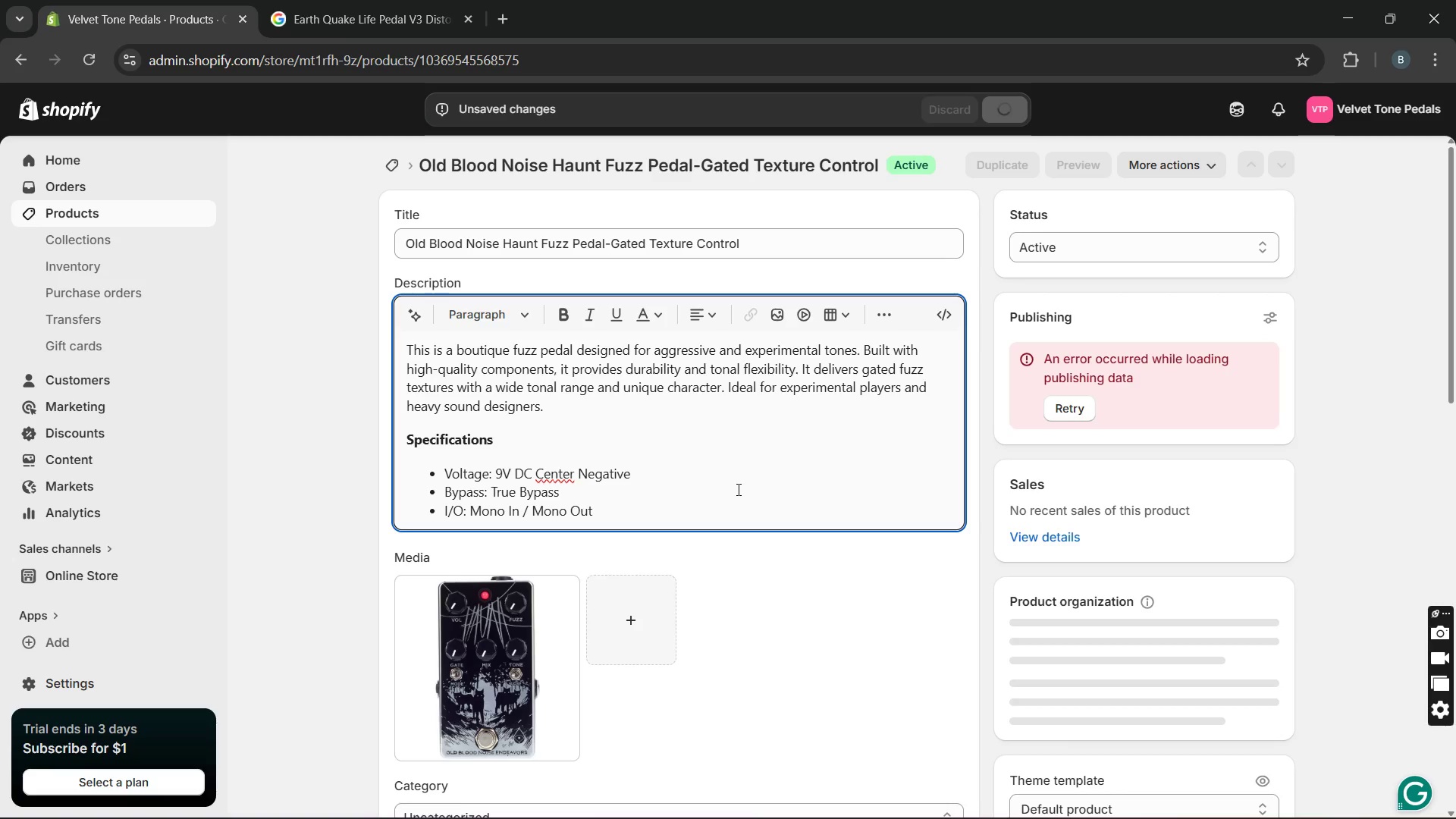 
wait(16.17)
 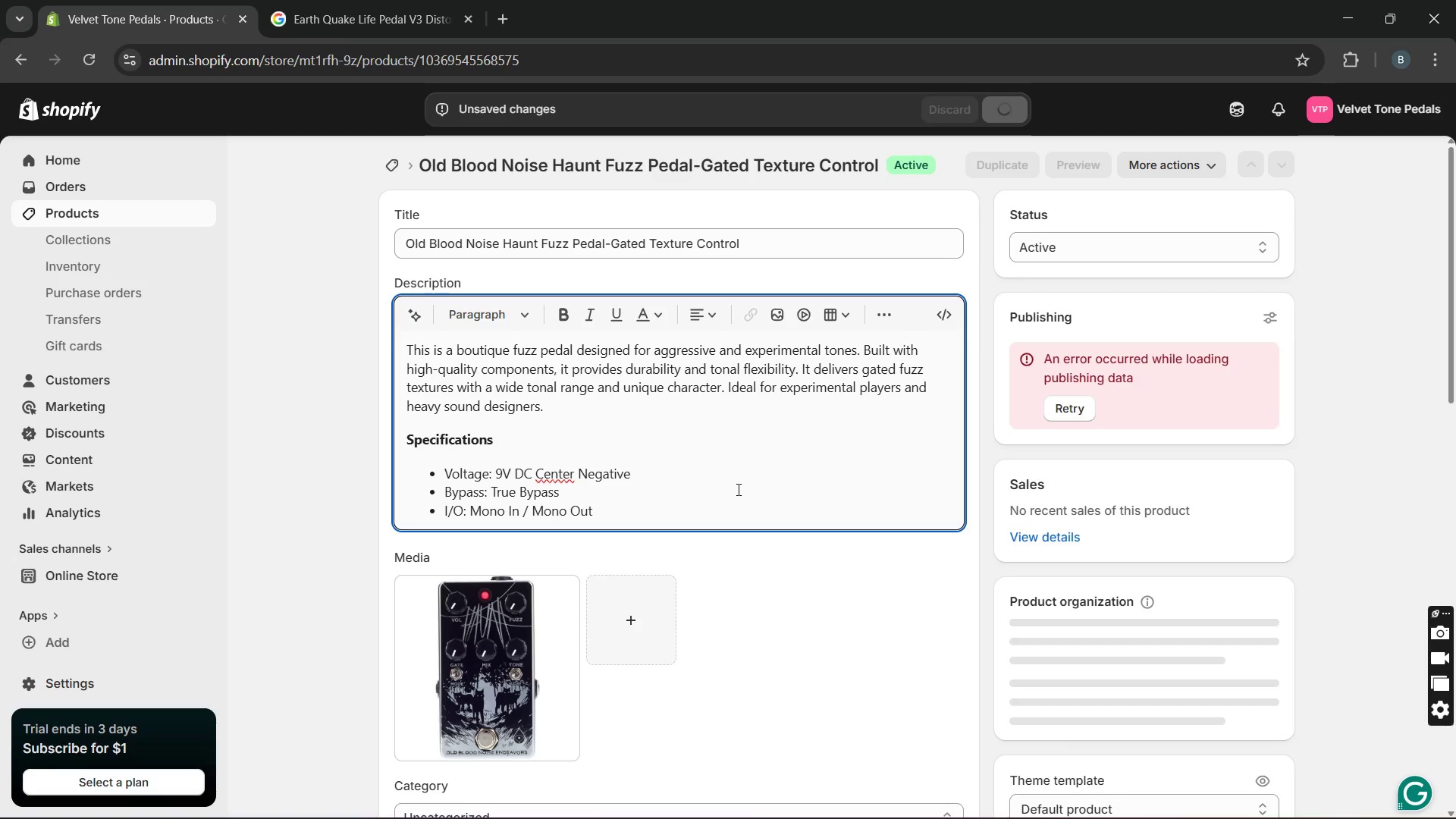 
left_click([189, 212])
 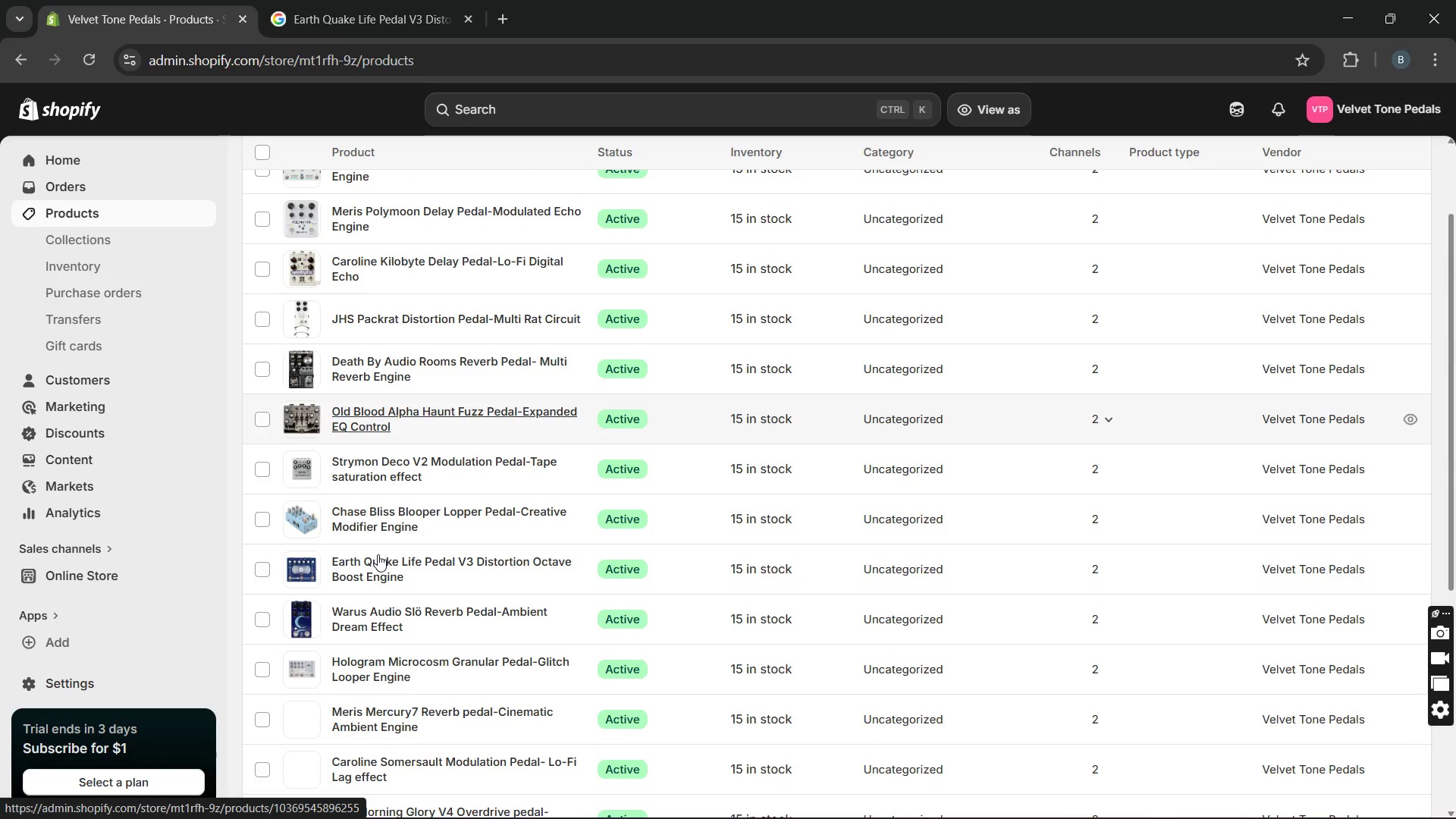 
wait(18.55)
 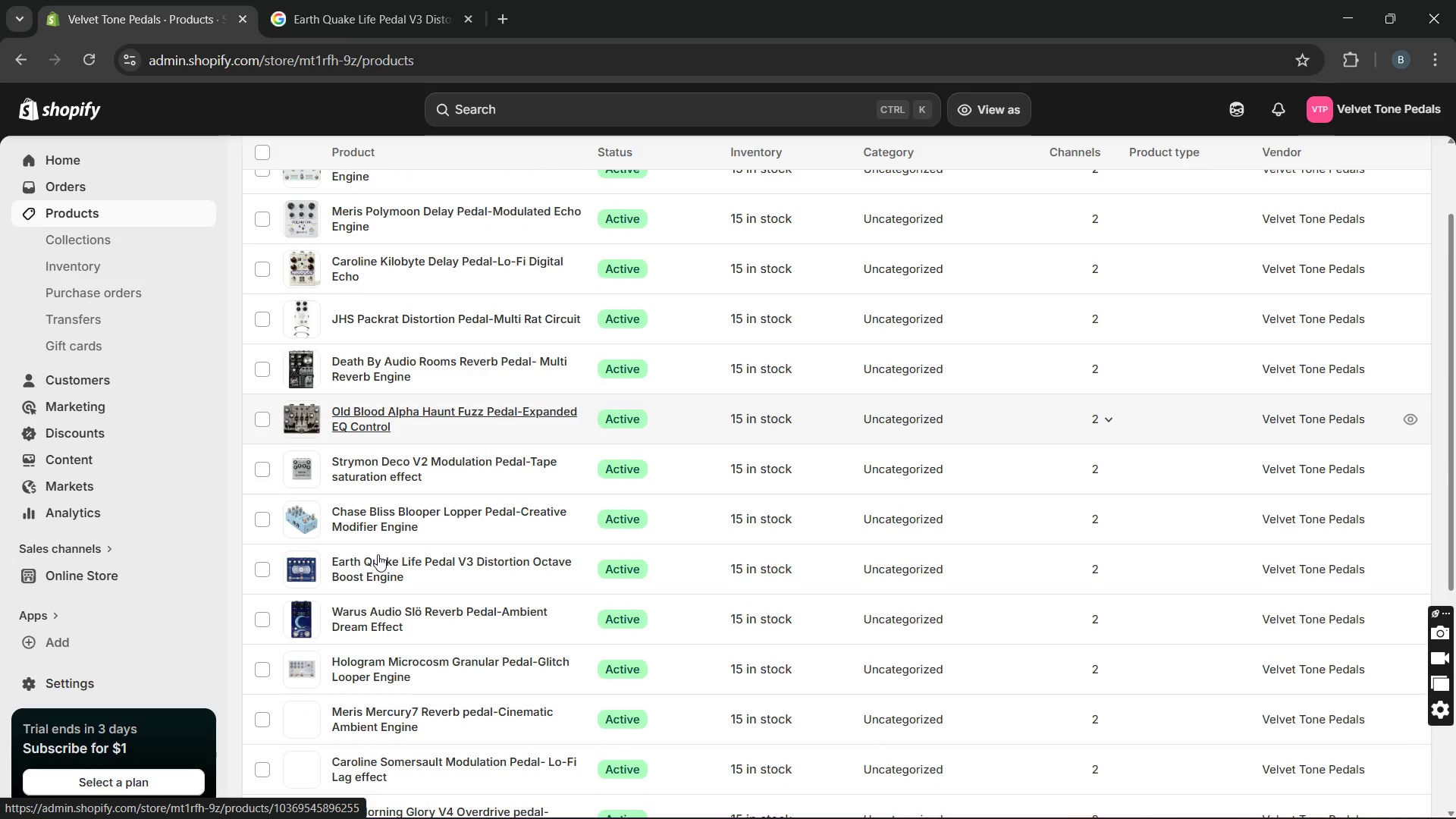 
left_click([383, 525])
 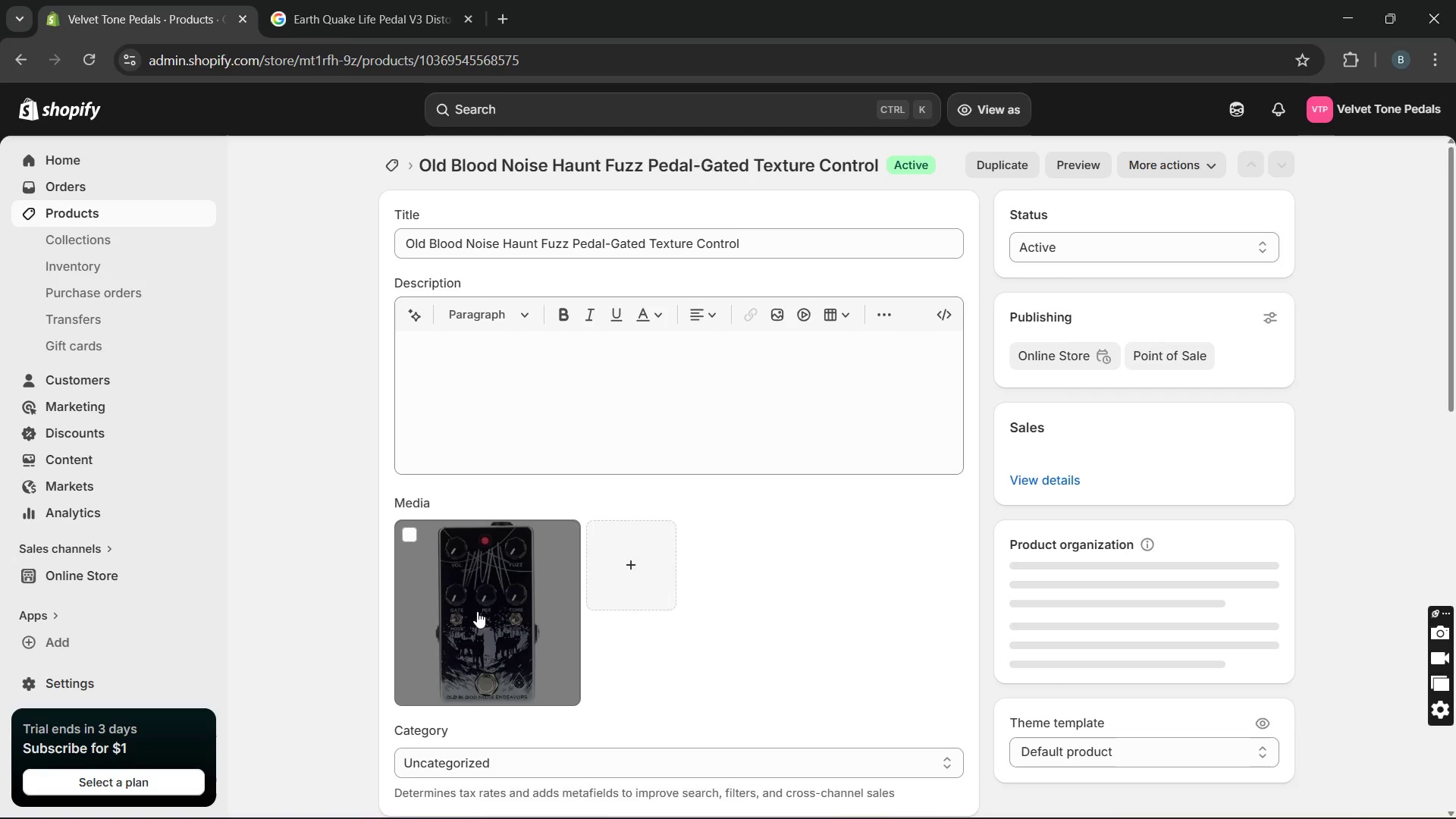 
wait(6.03)
 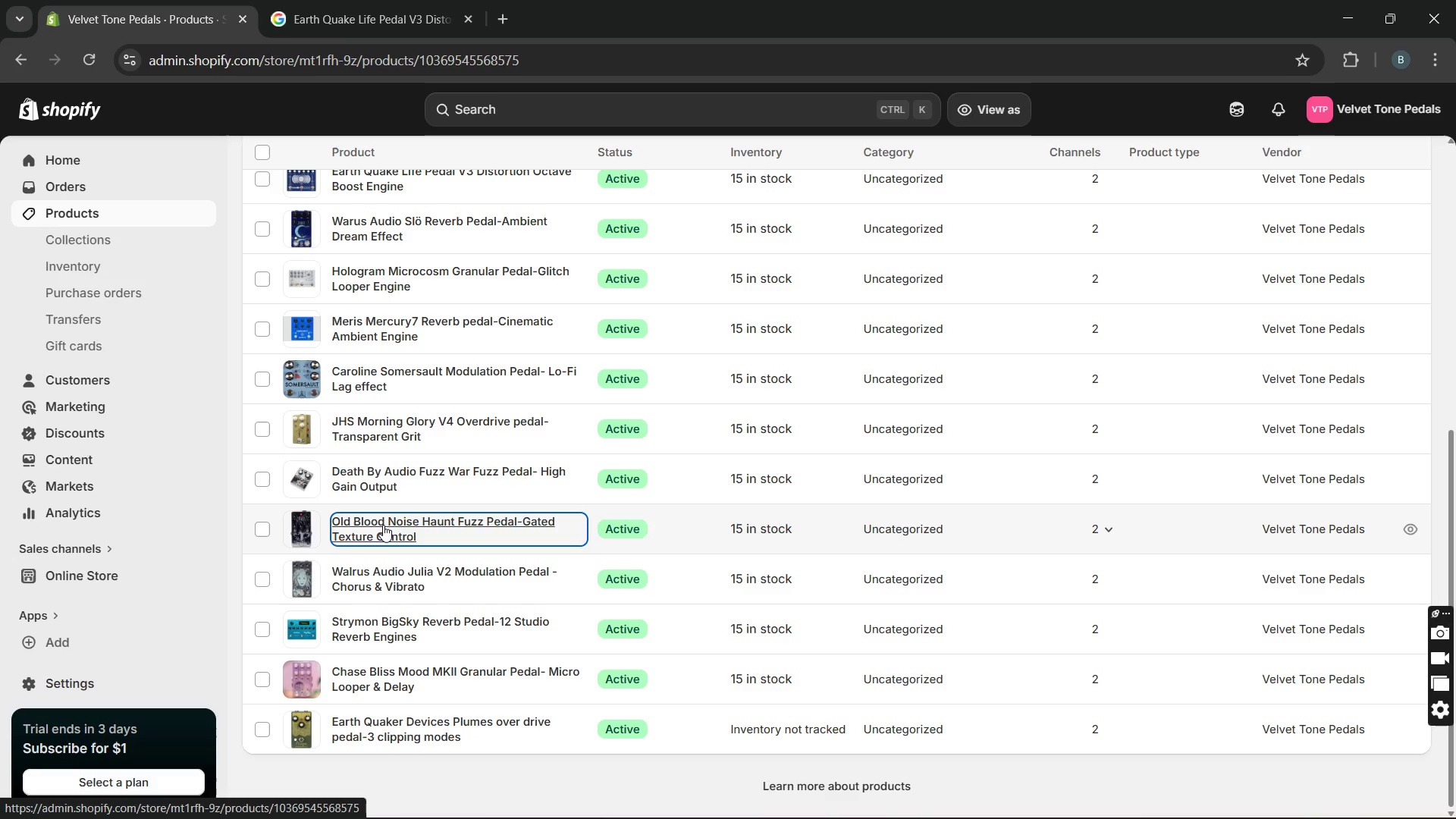 
double_click([471, 440])
 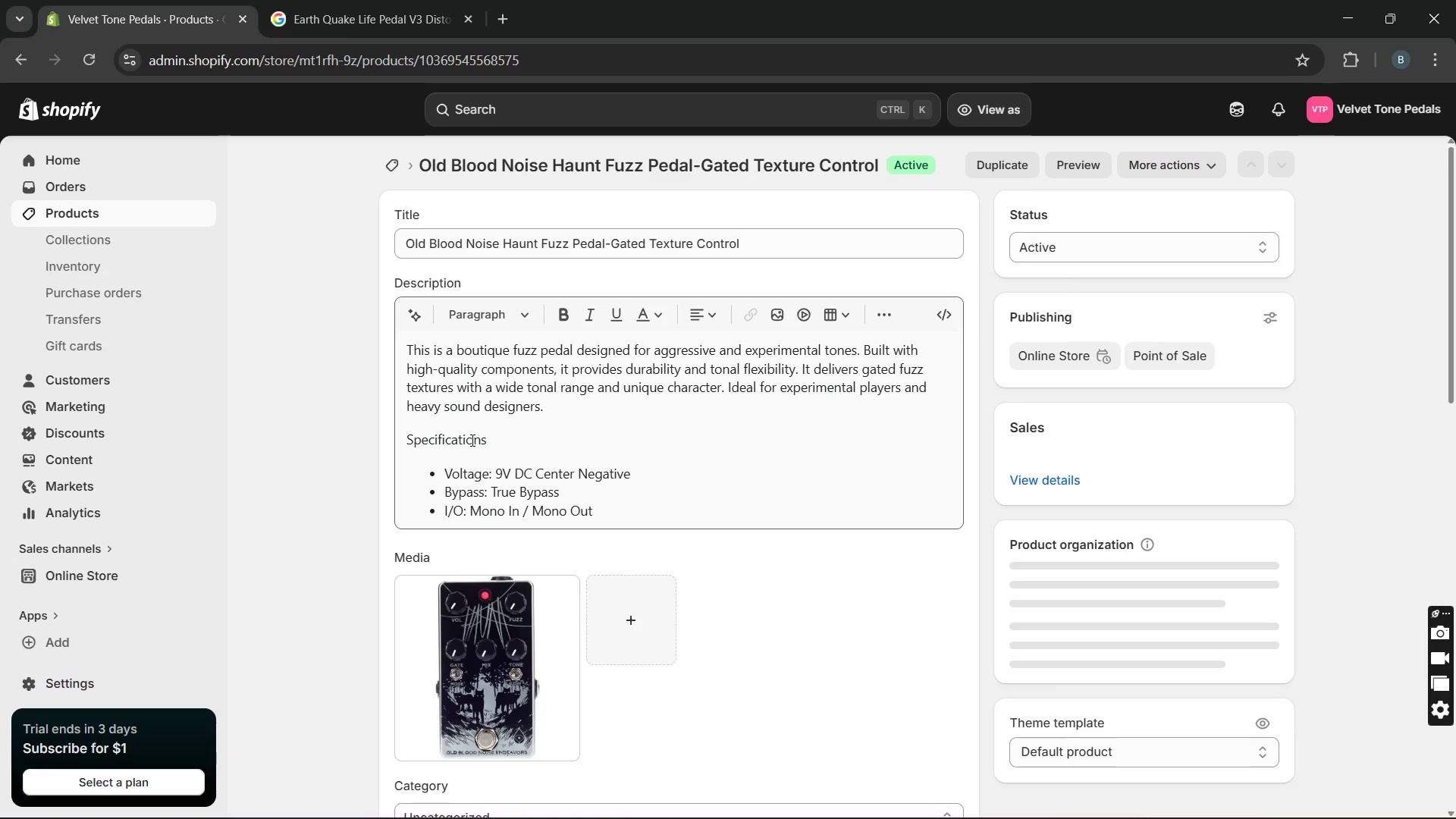 
triple_click([471, 440])
 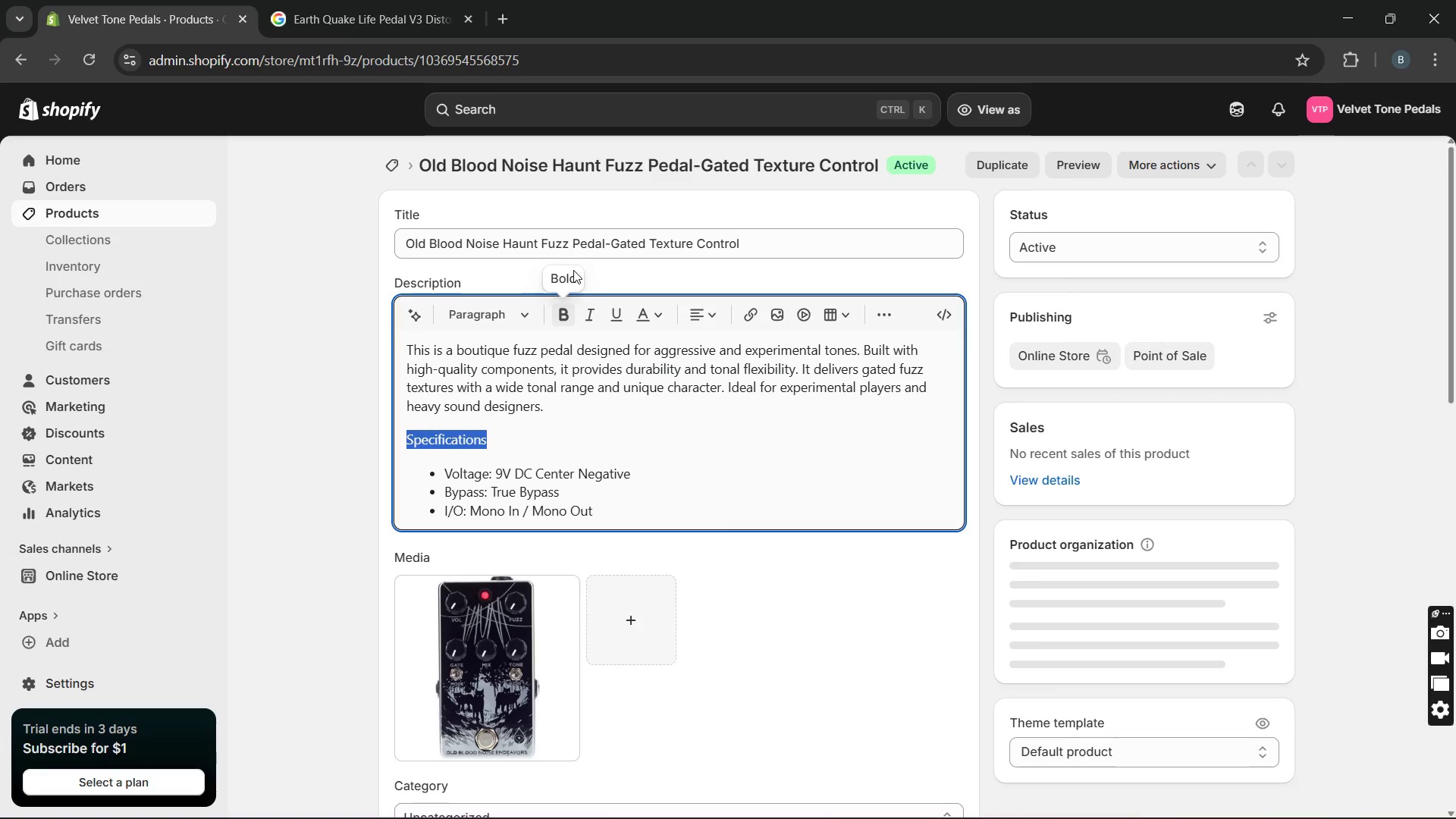 
left_click([561, 311])
 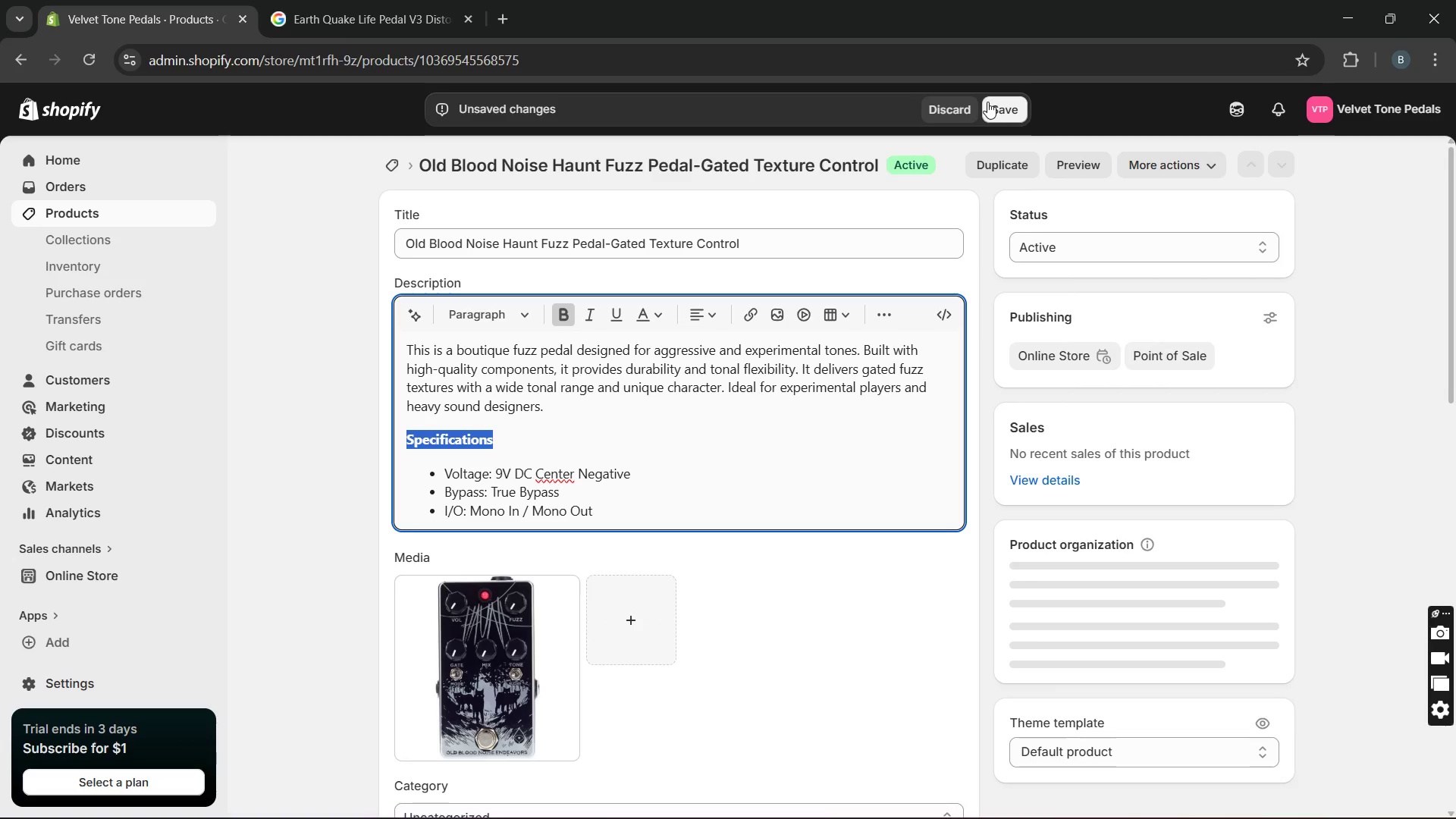 
left_click([1003, 108])
 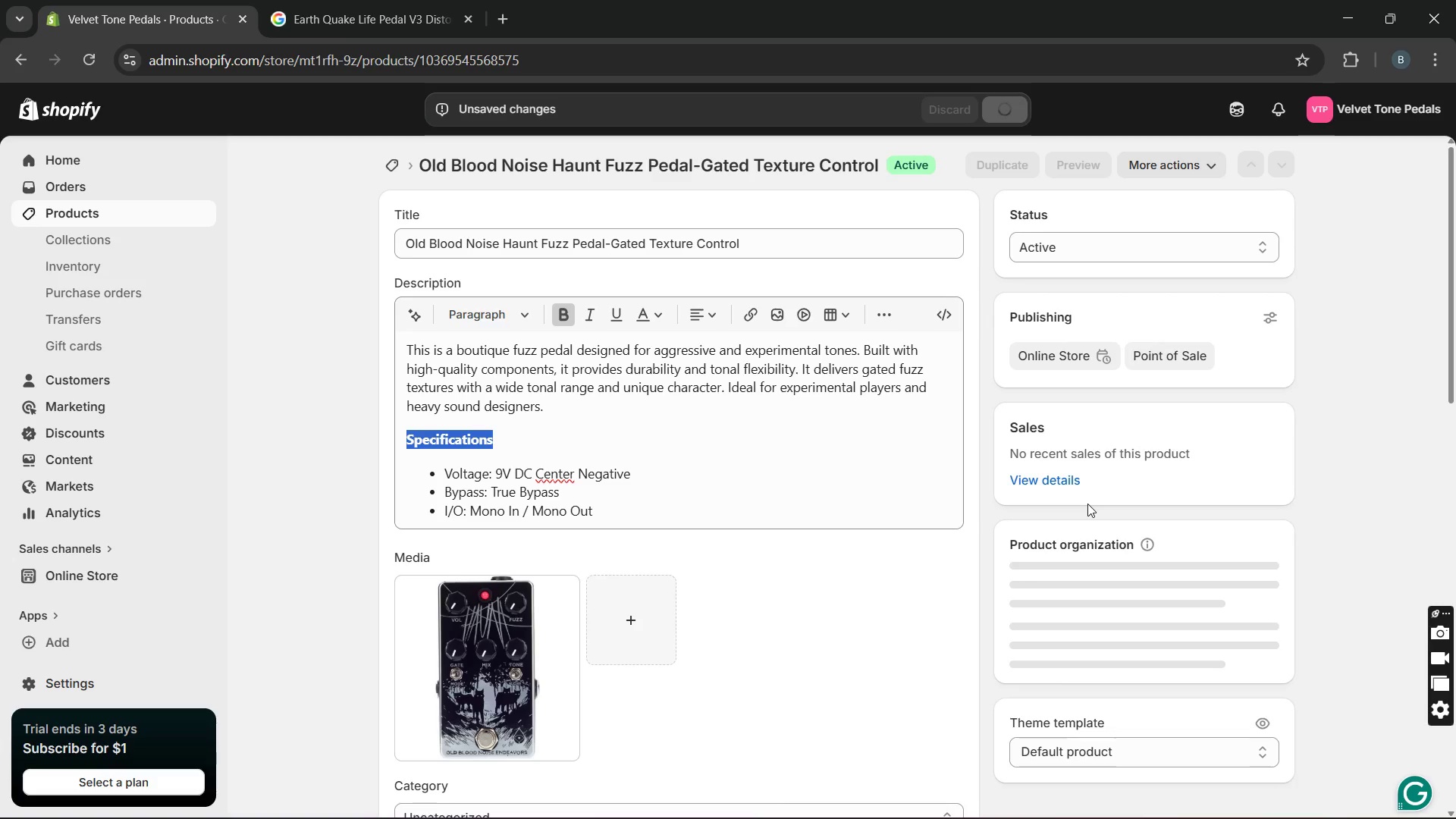 
wait(49.44)
 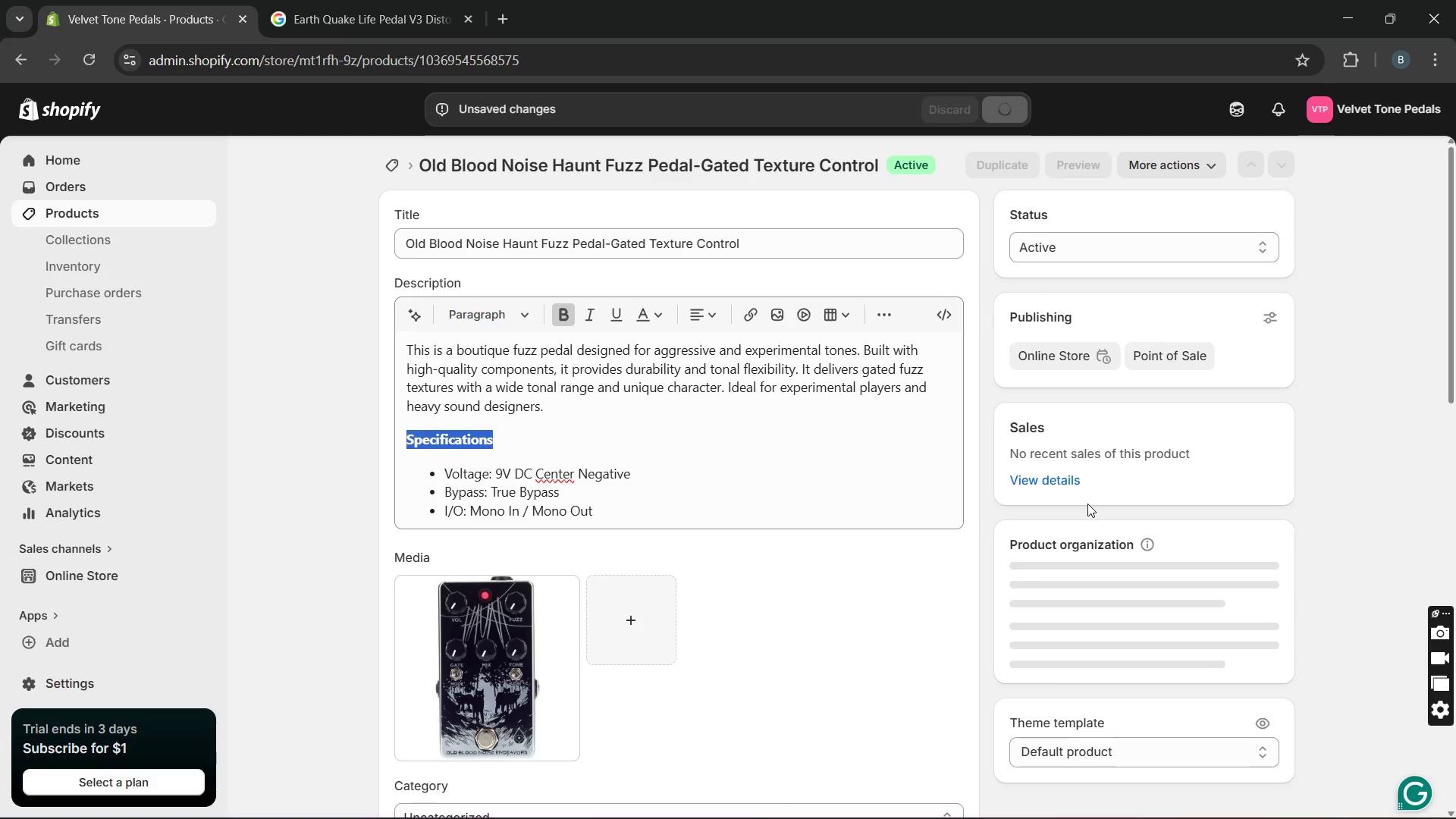 
left_click([202, 209])
 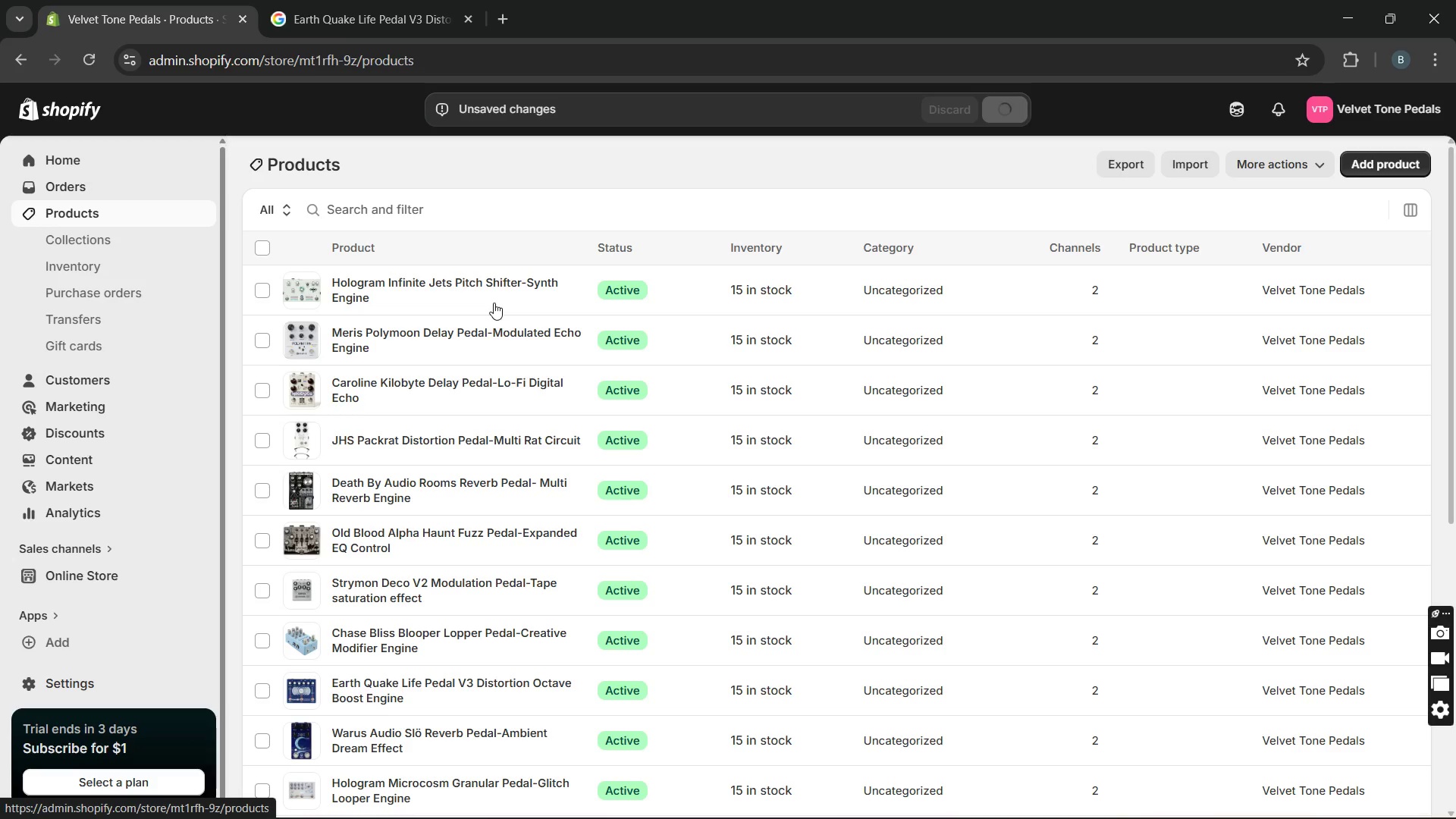 
wait(9.39)
 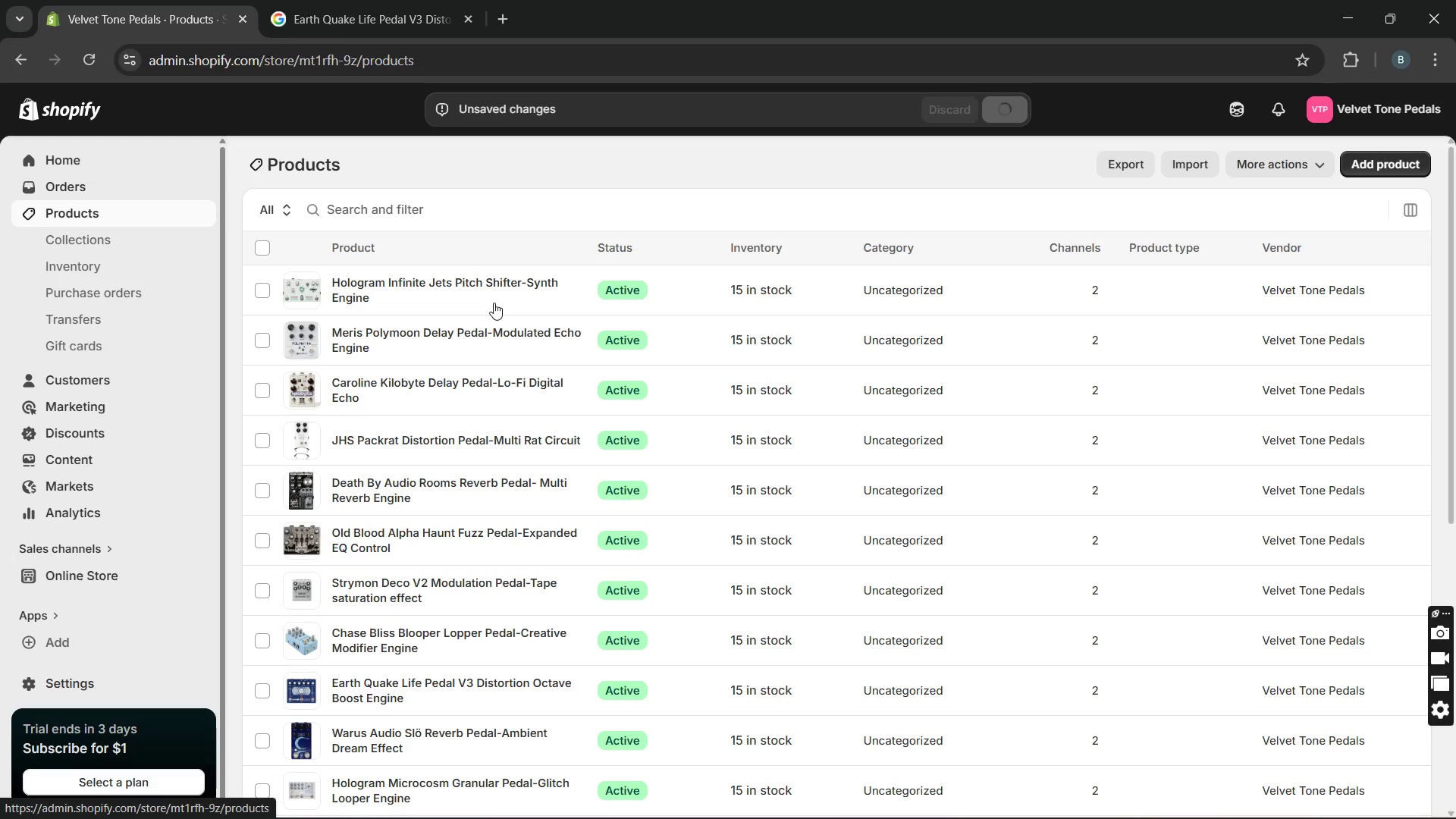 
left_click([491, 472])
 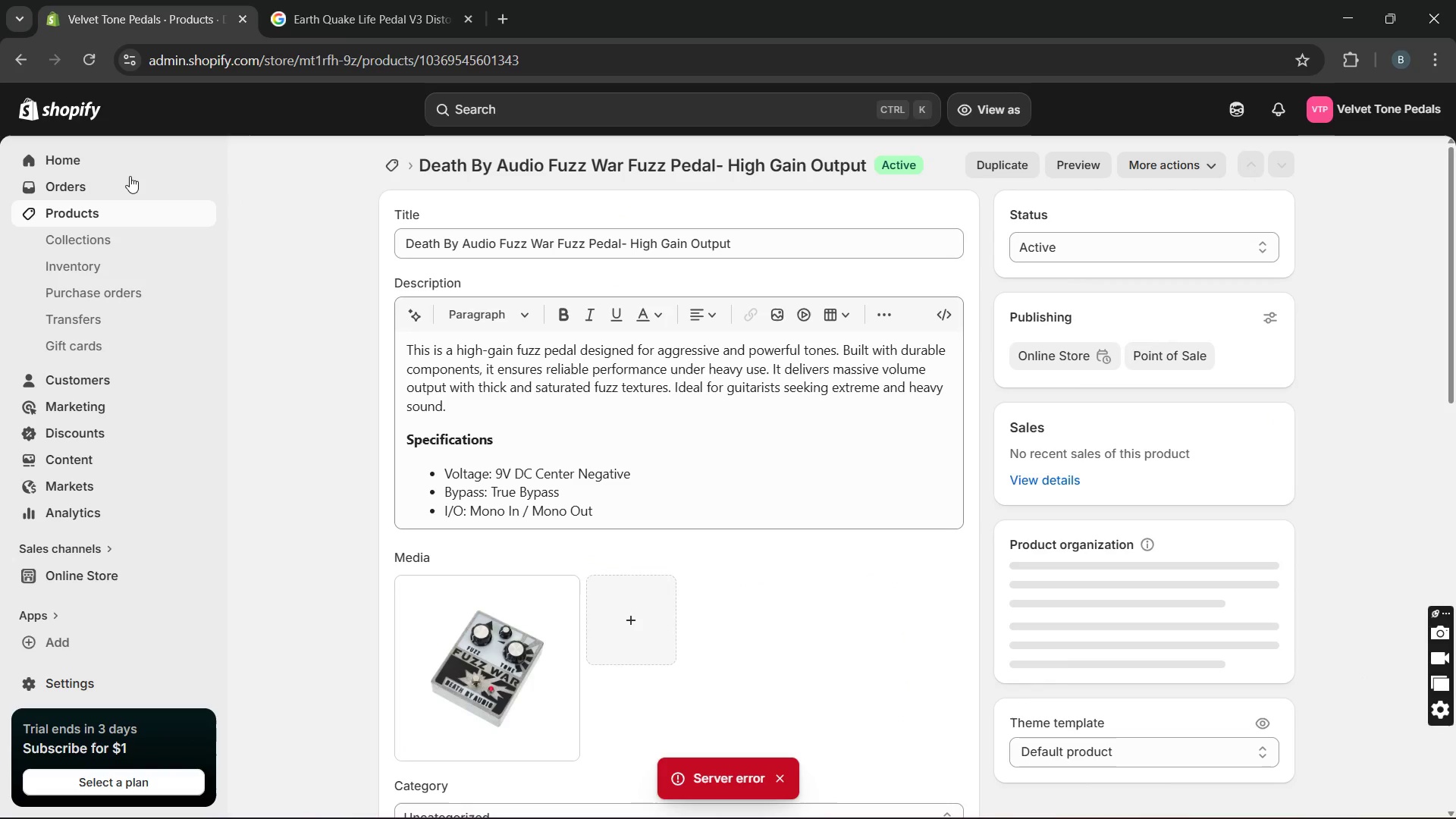 
wait(6.28)
 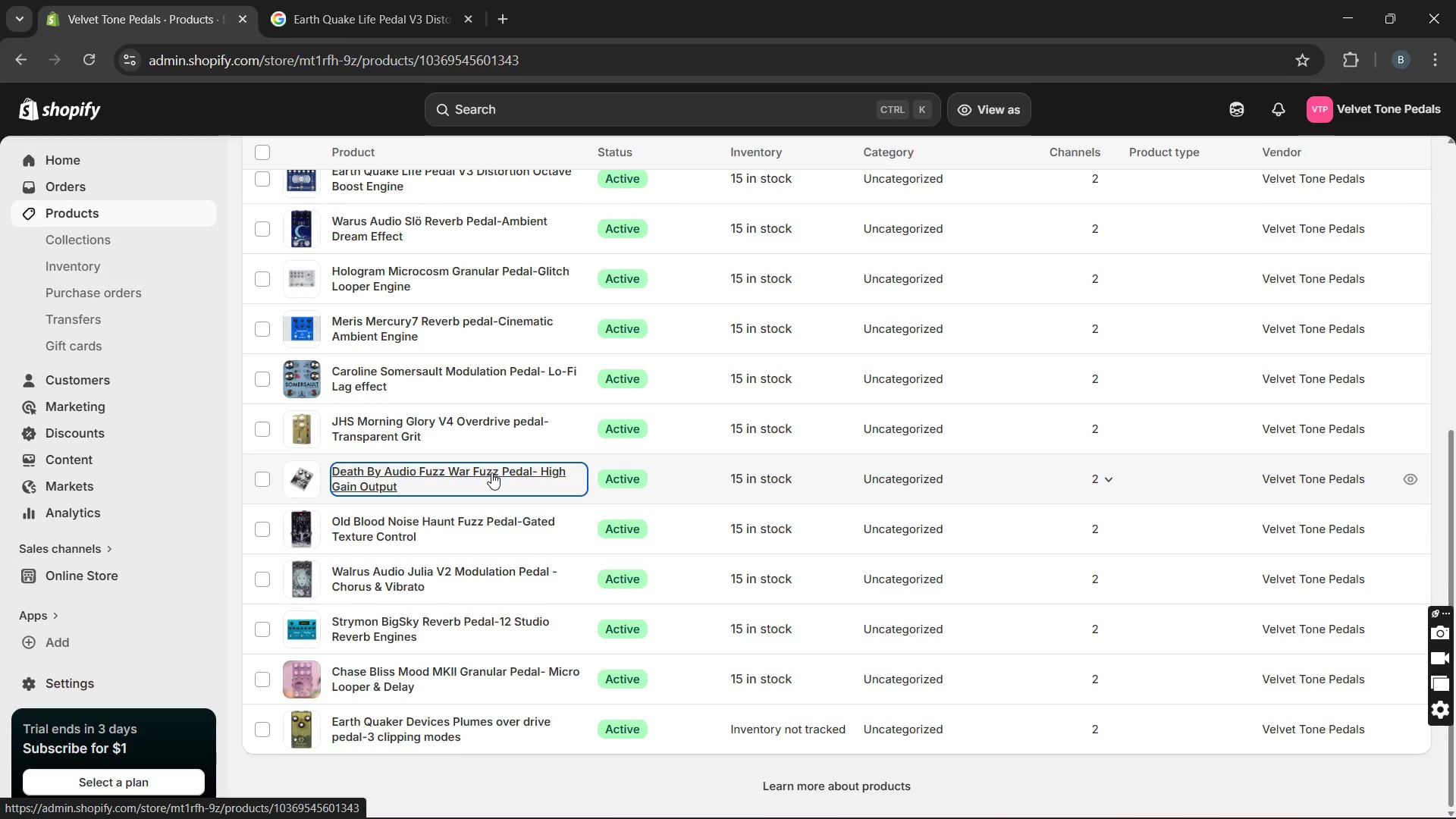 
left_click([129, 215])
 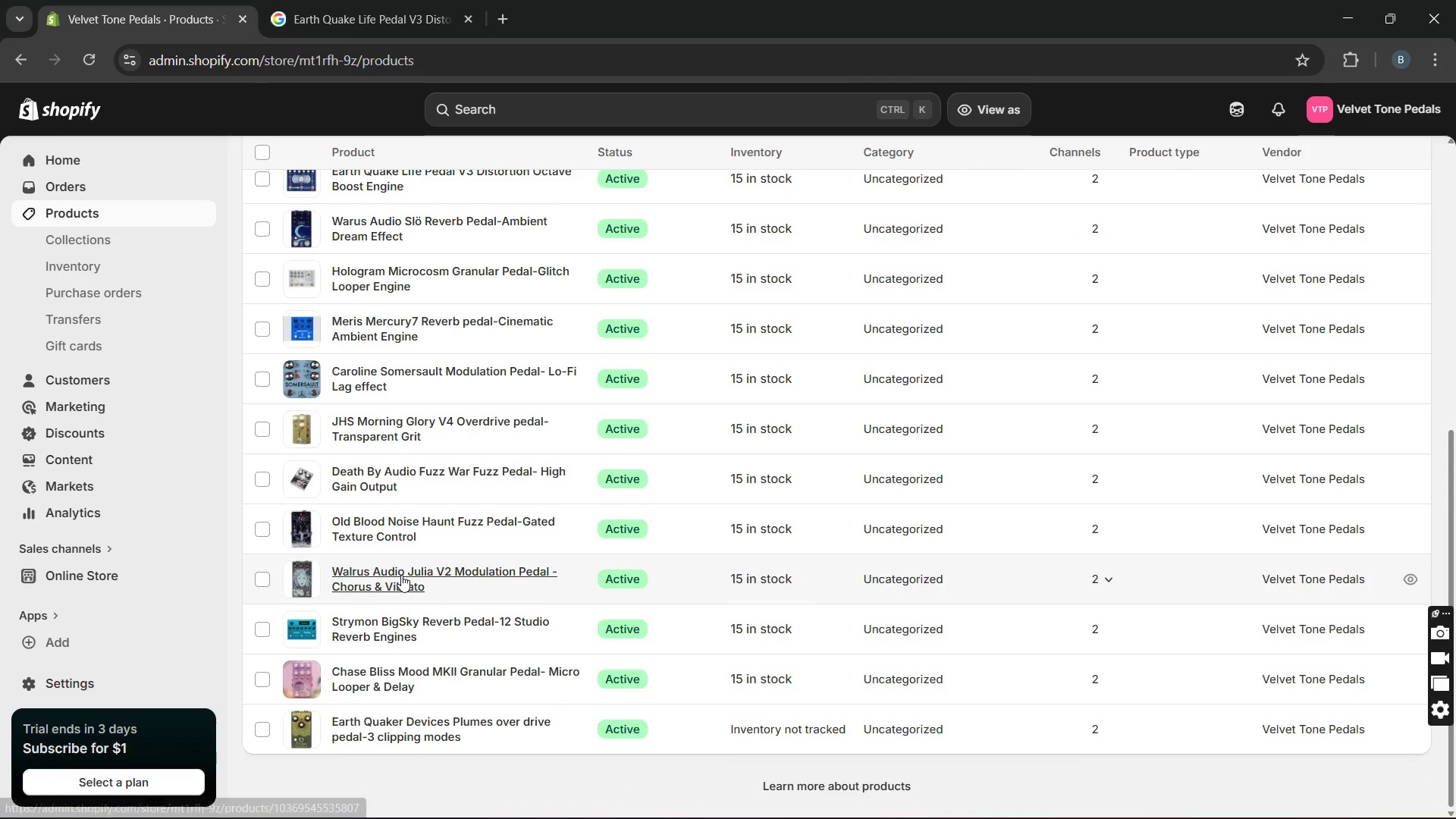 
wait(6.58)
 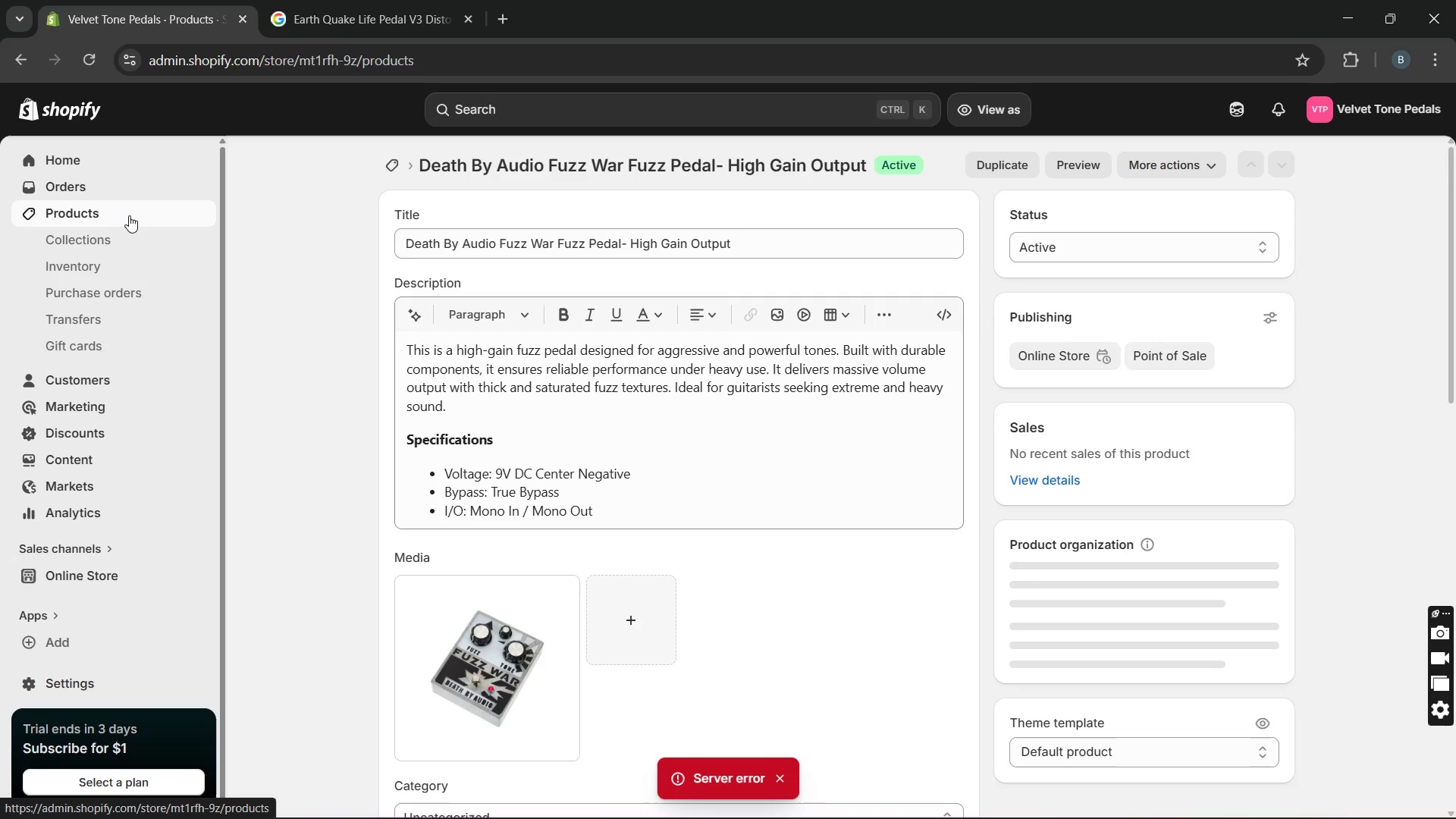 
left_click([408, 538])
 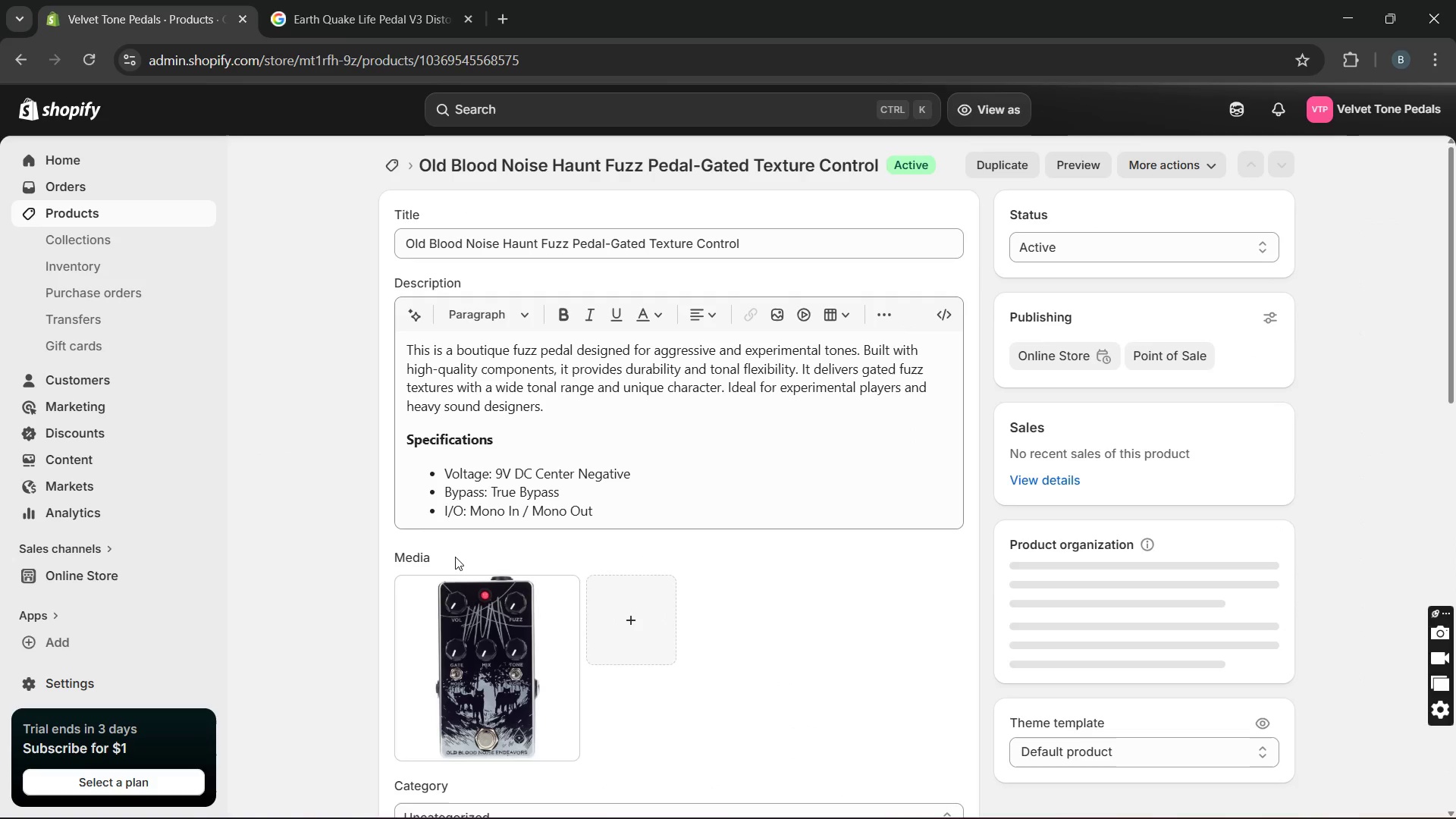 
left_click([540, 638])
 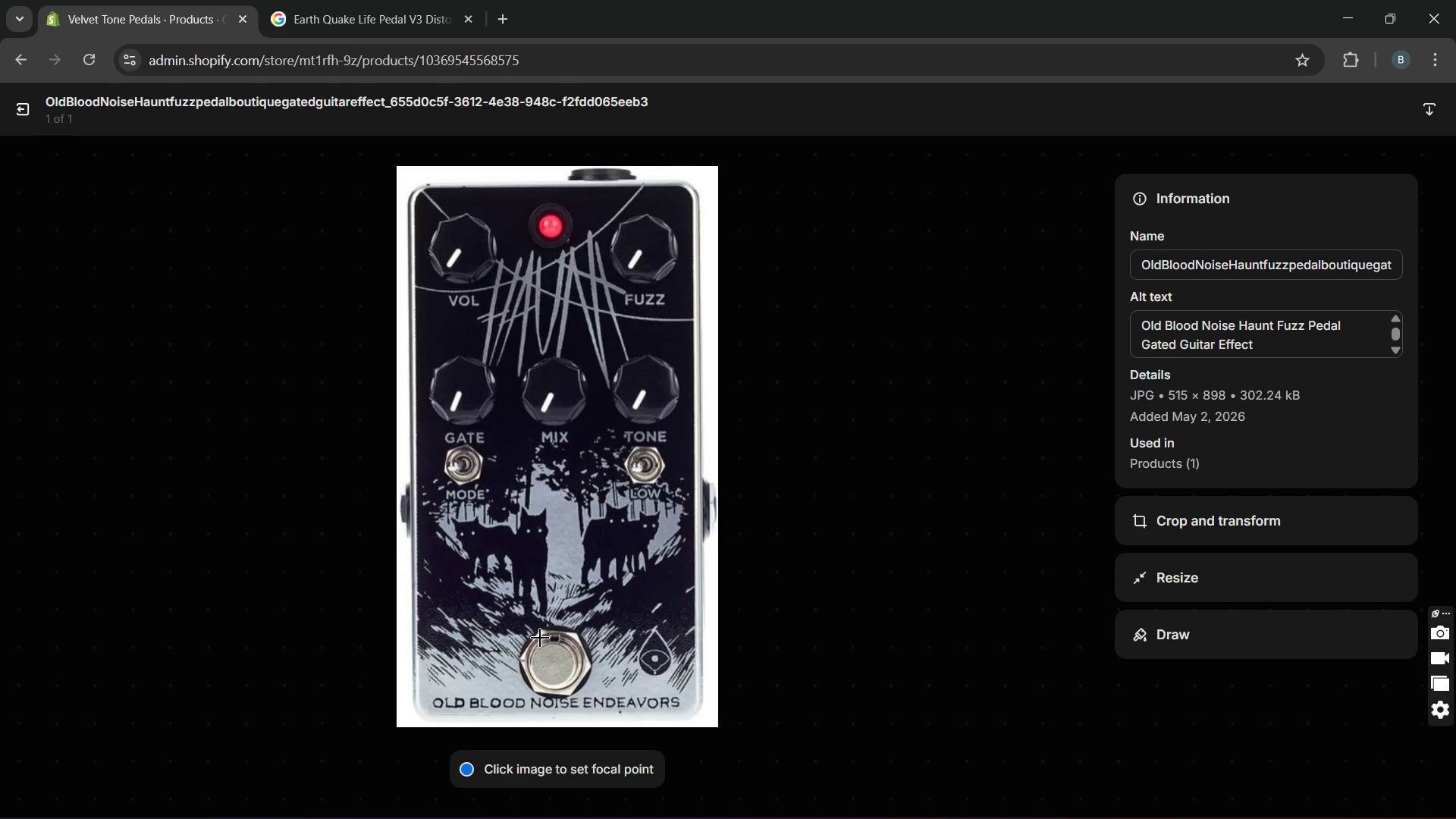 
wait(7.25)
 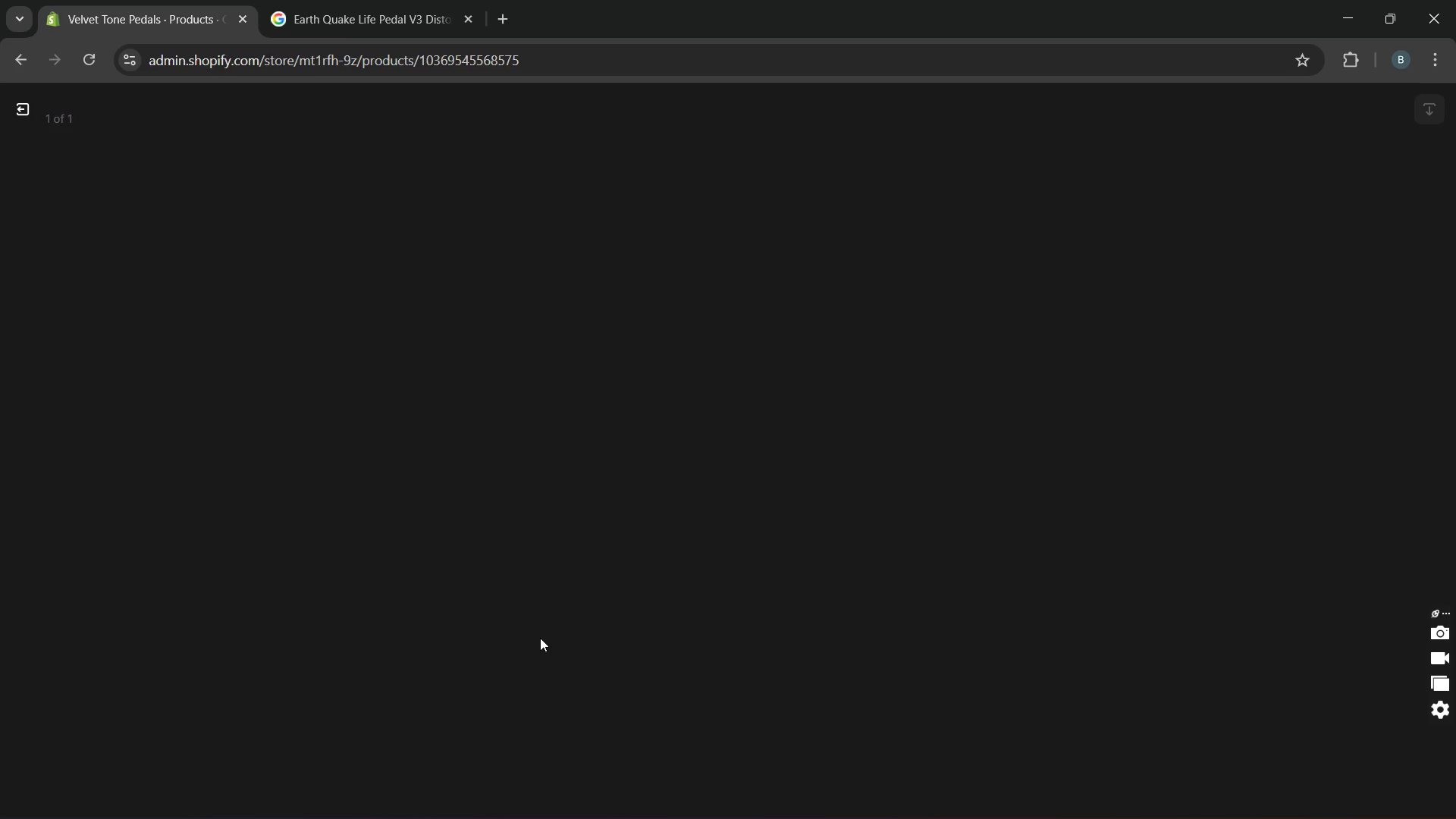 
left_click([19, 111])
 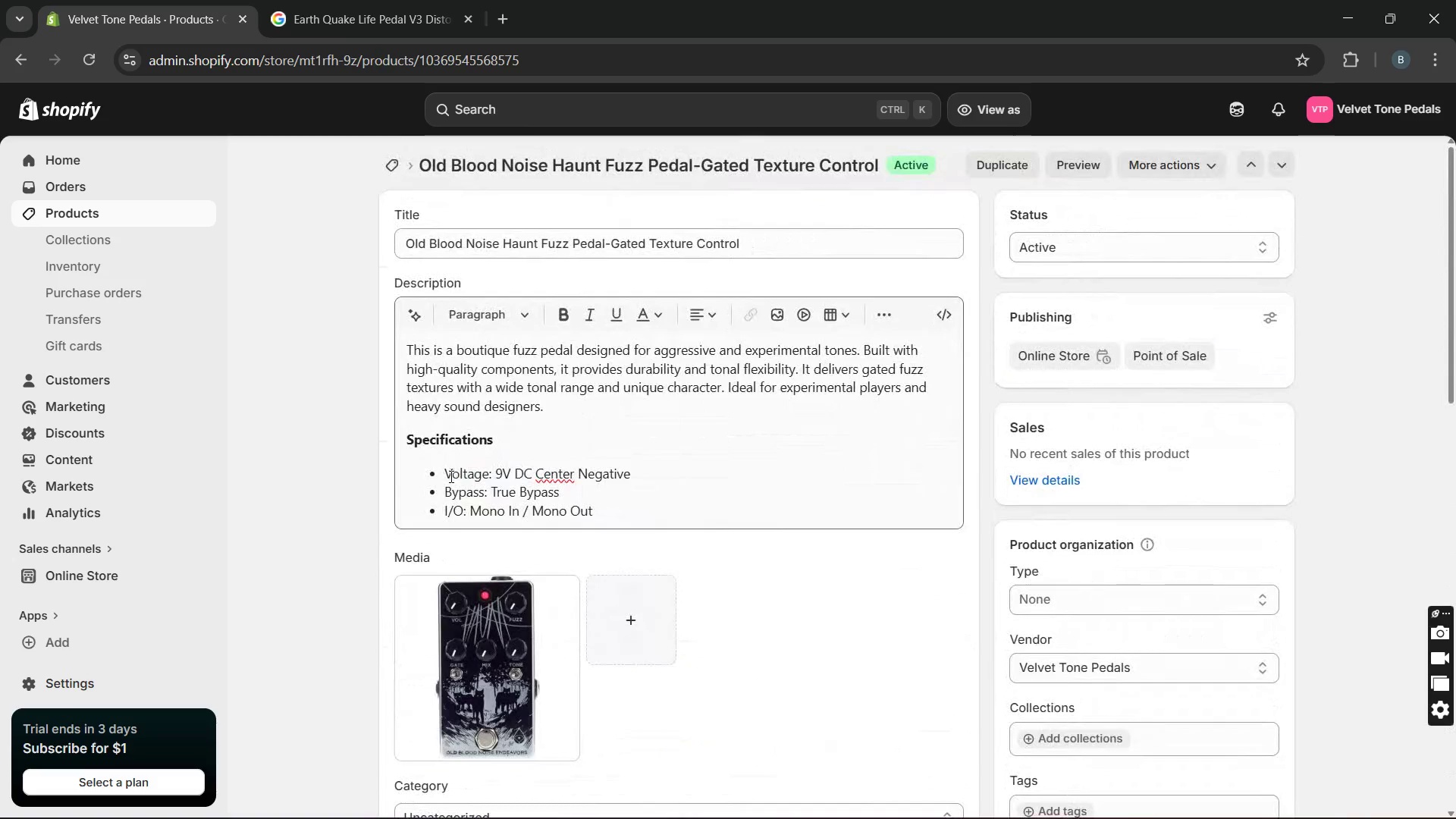 
wait(5.92)
 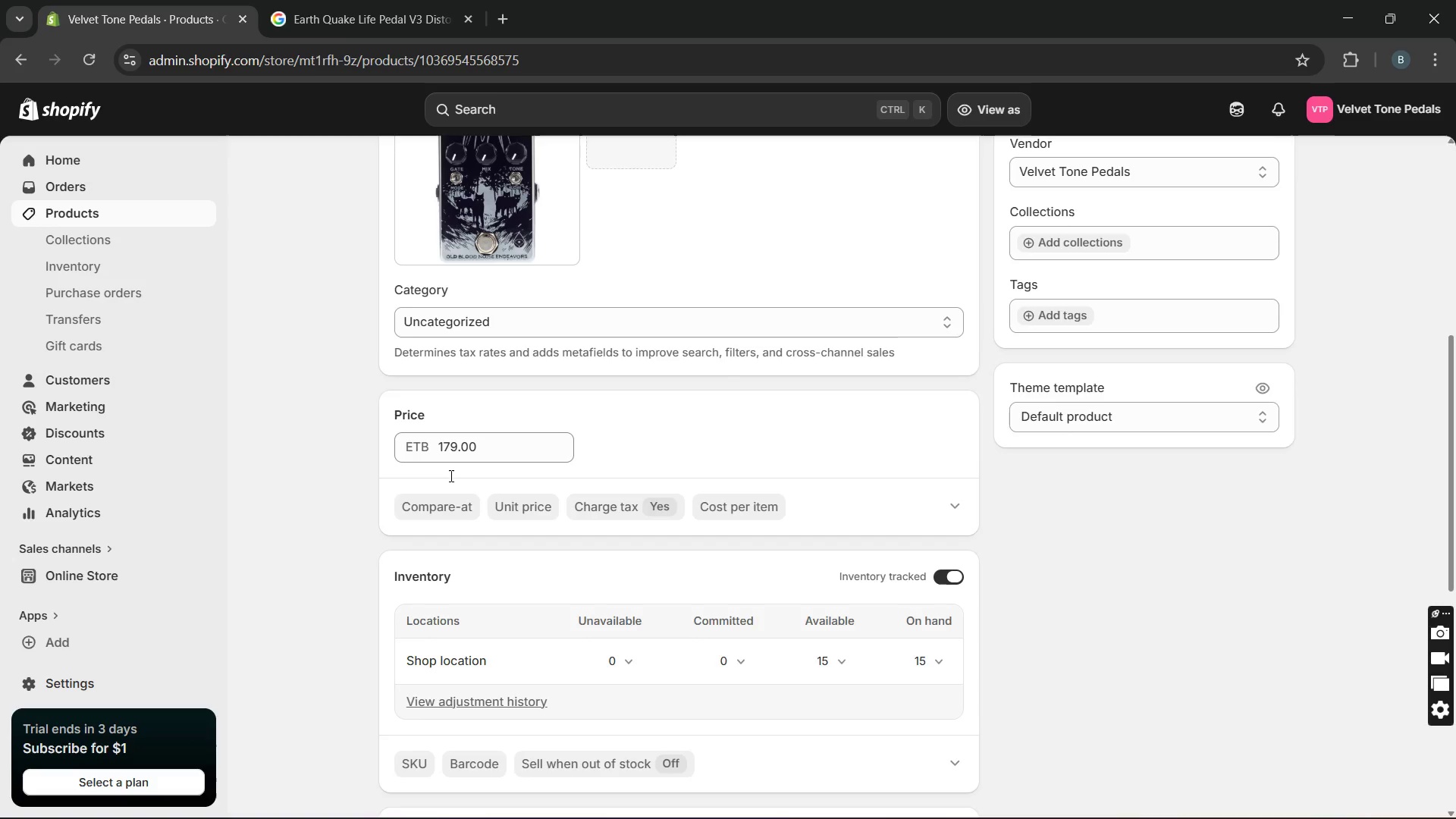 
left_click([201, 218])
 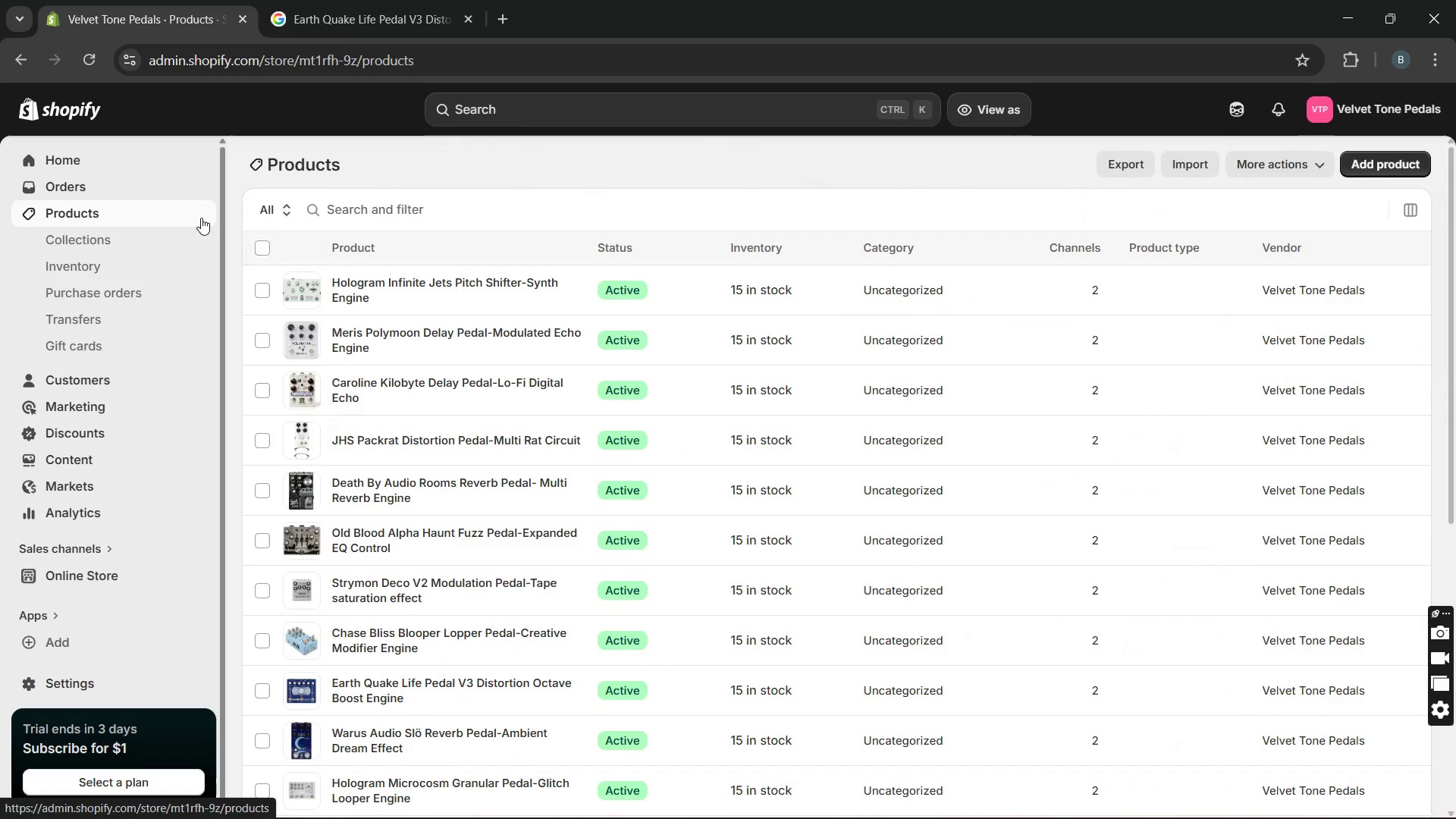 
left_click([268, 247])
 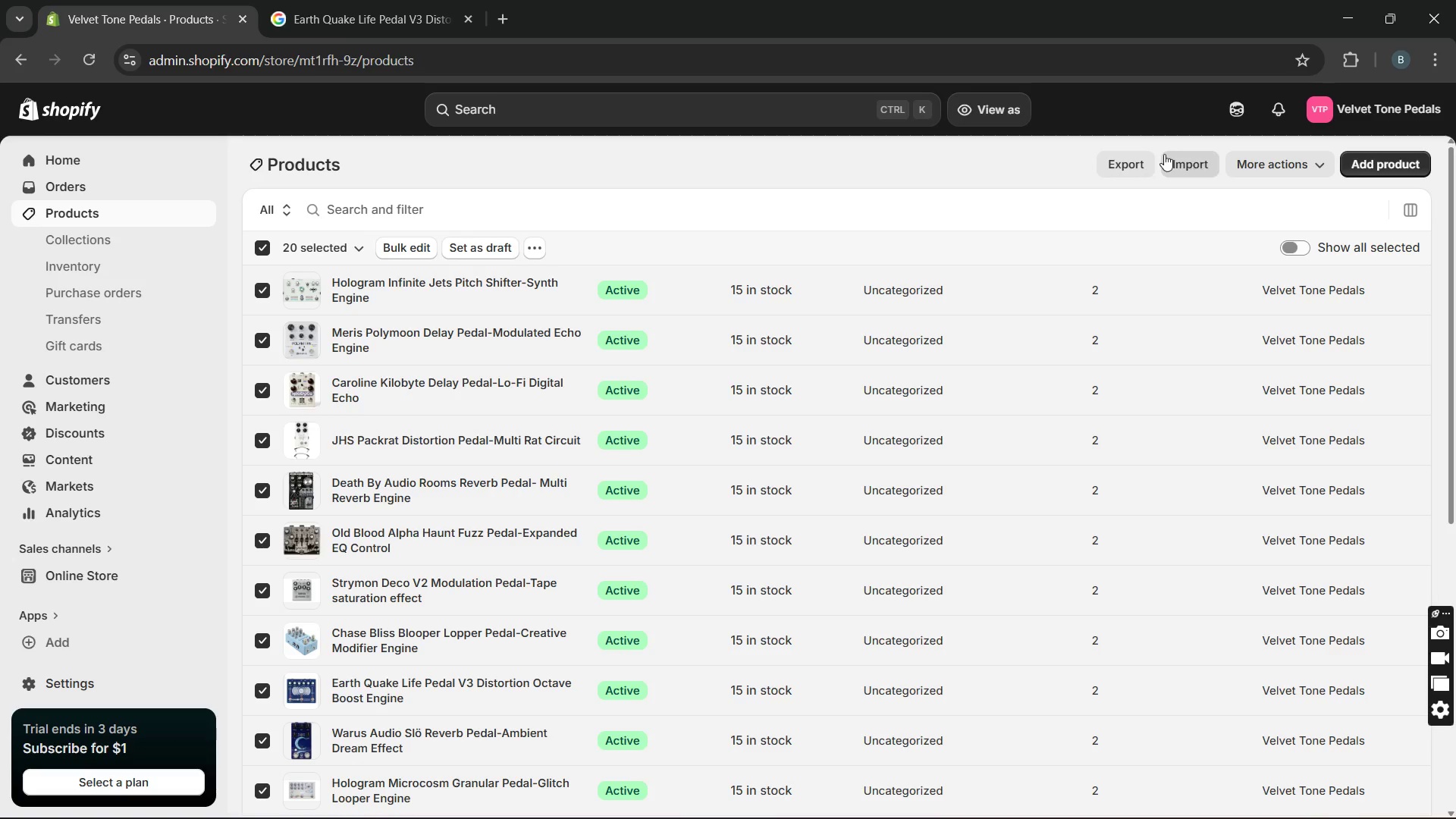 
left_click([1135, 156])
 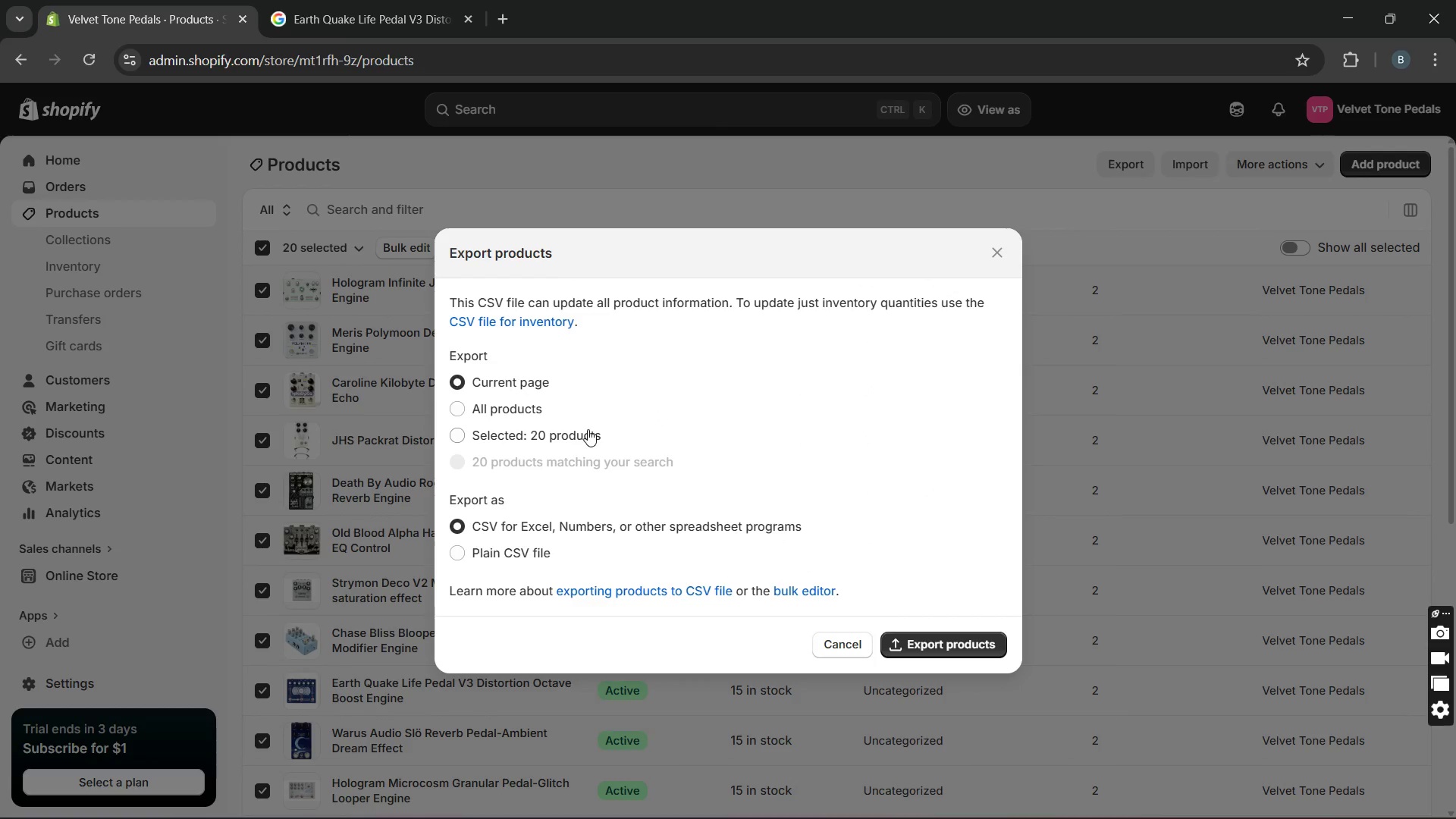 